 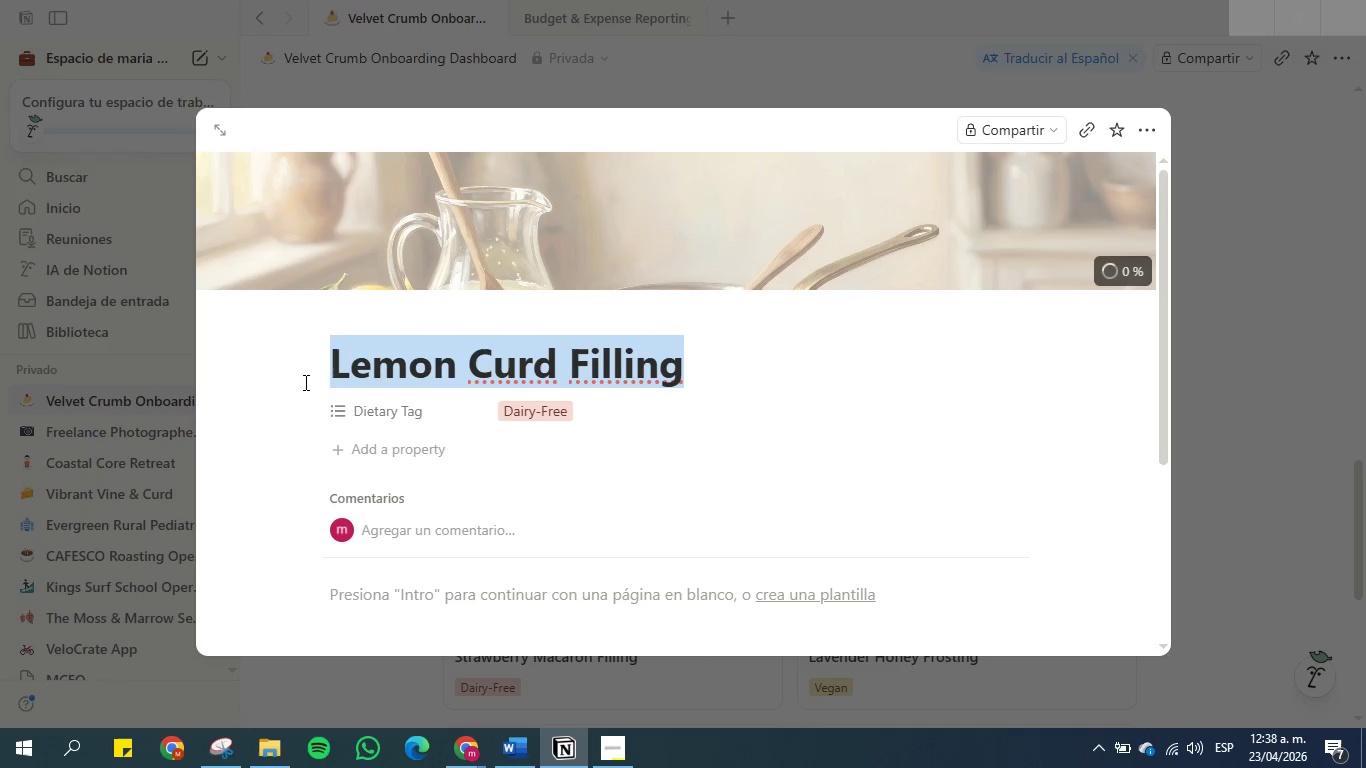 
left_click([1256, 223])
 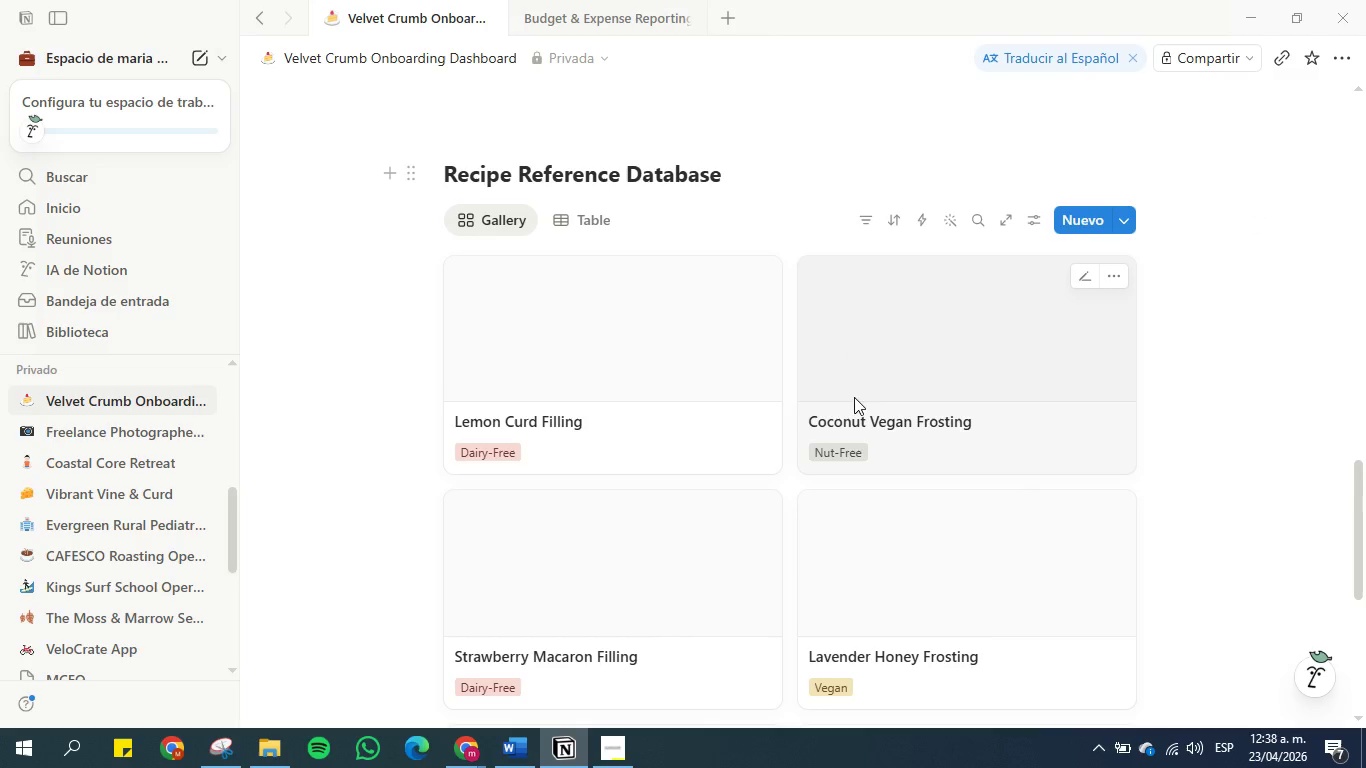 
left_click([909, 343])
 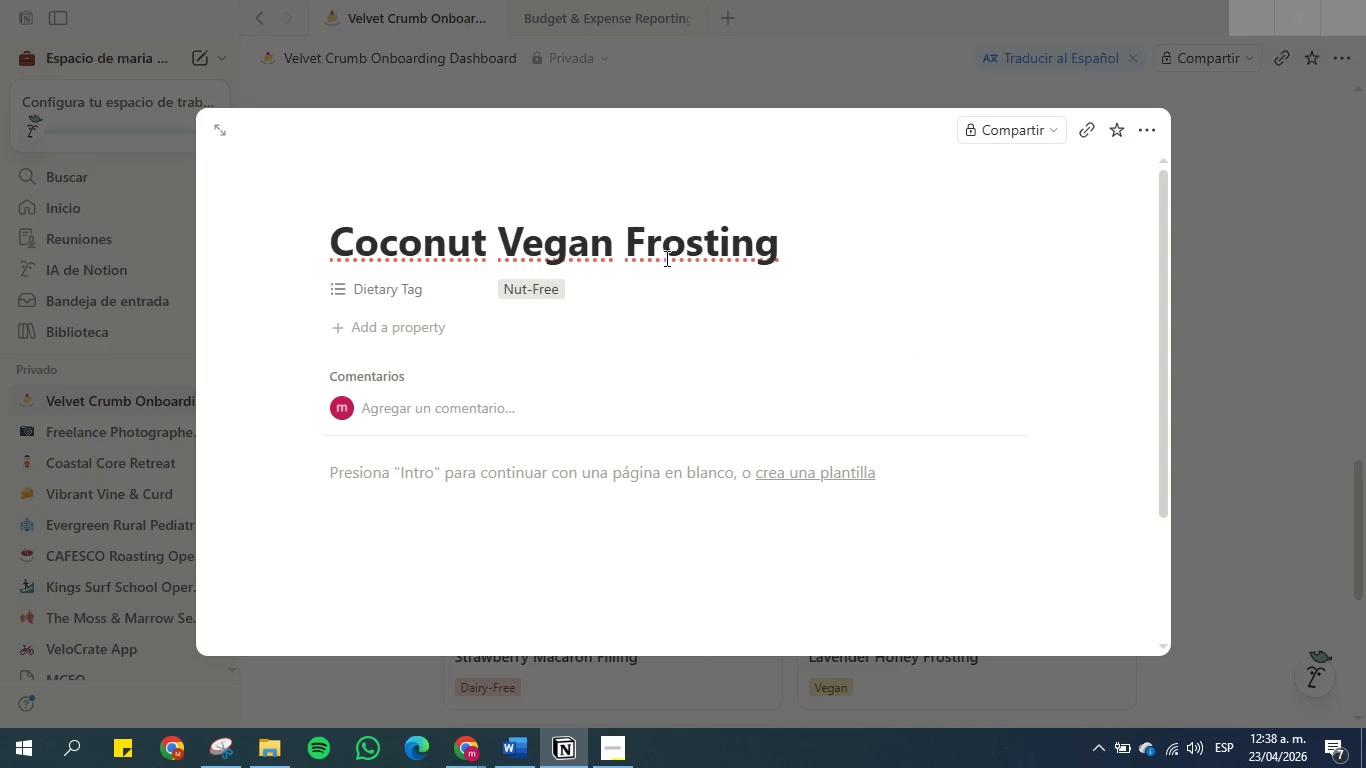 
double_click([670, 248])
 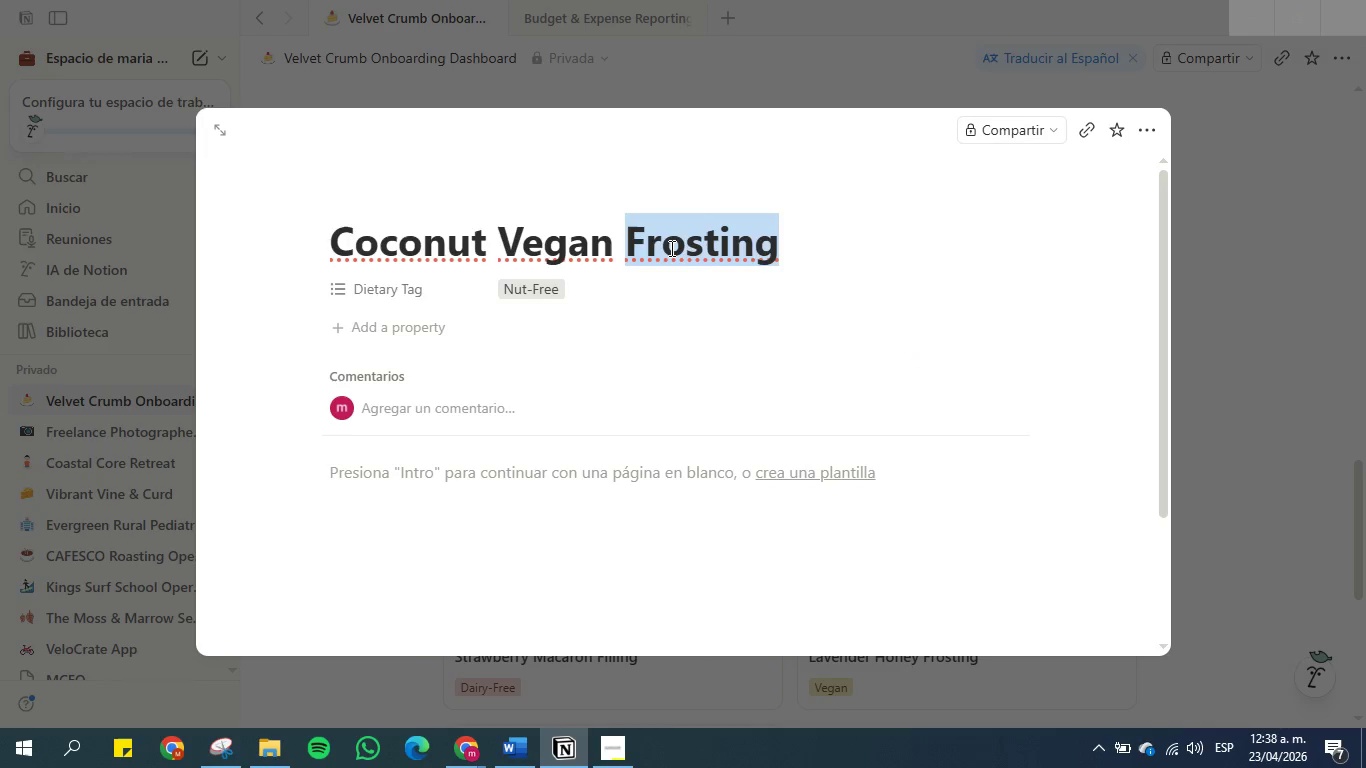 
triple_click([670, 248])
 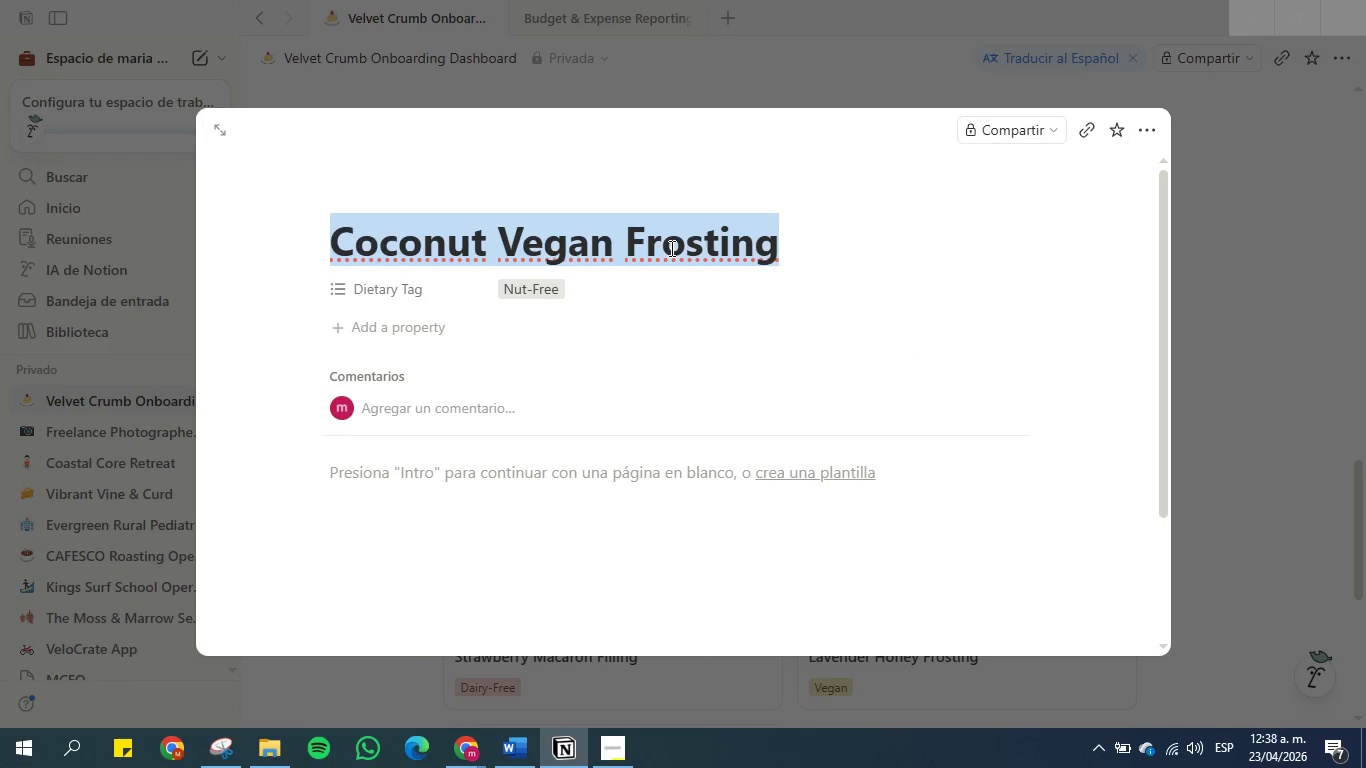 
key(Control+C)
 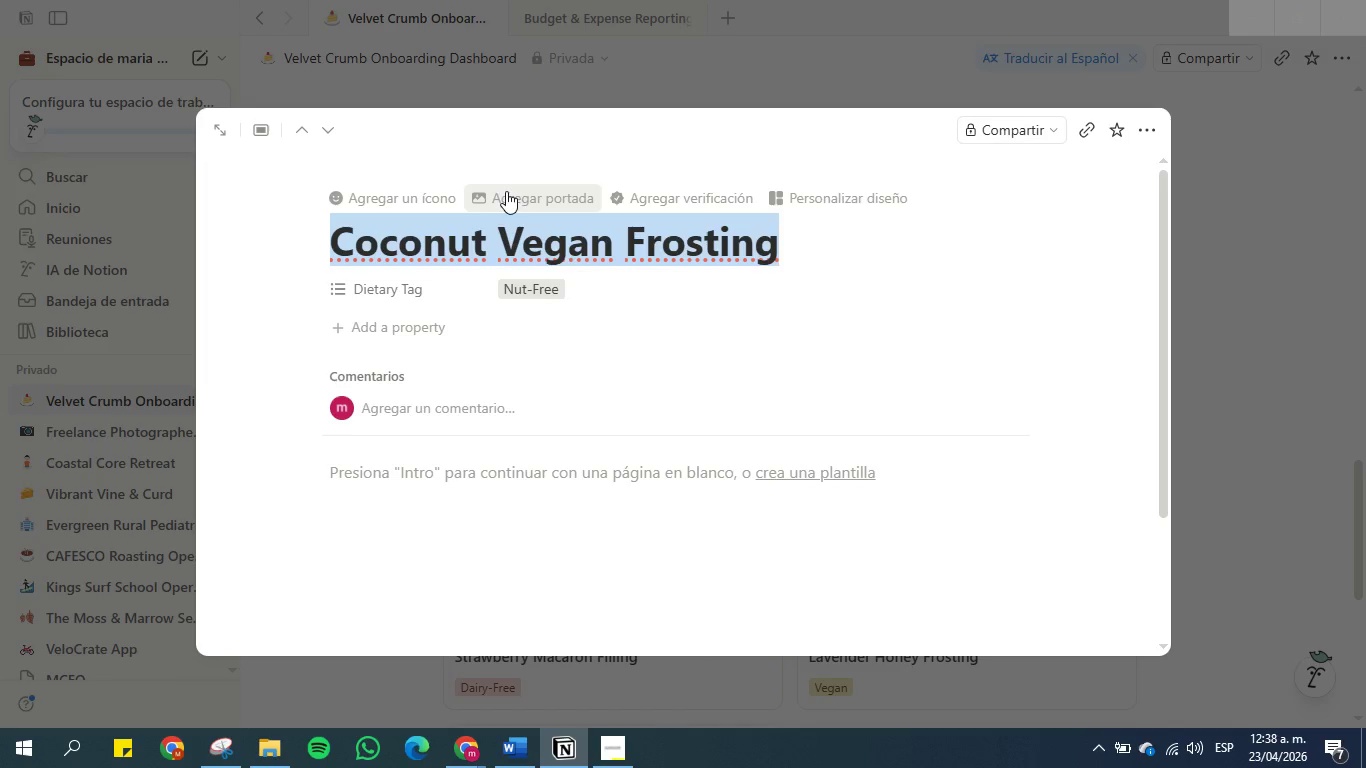 
left_click([494, 194])
 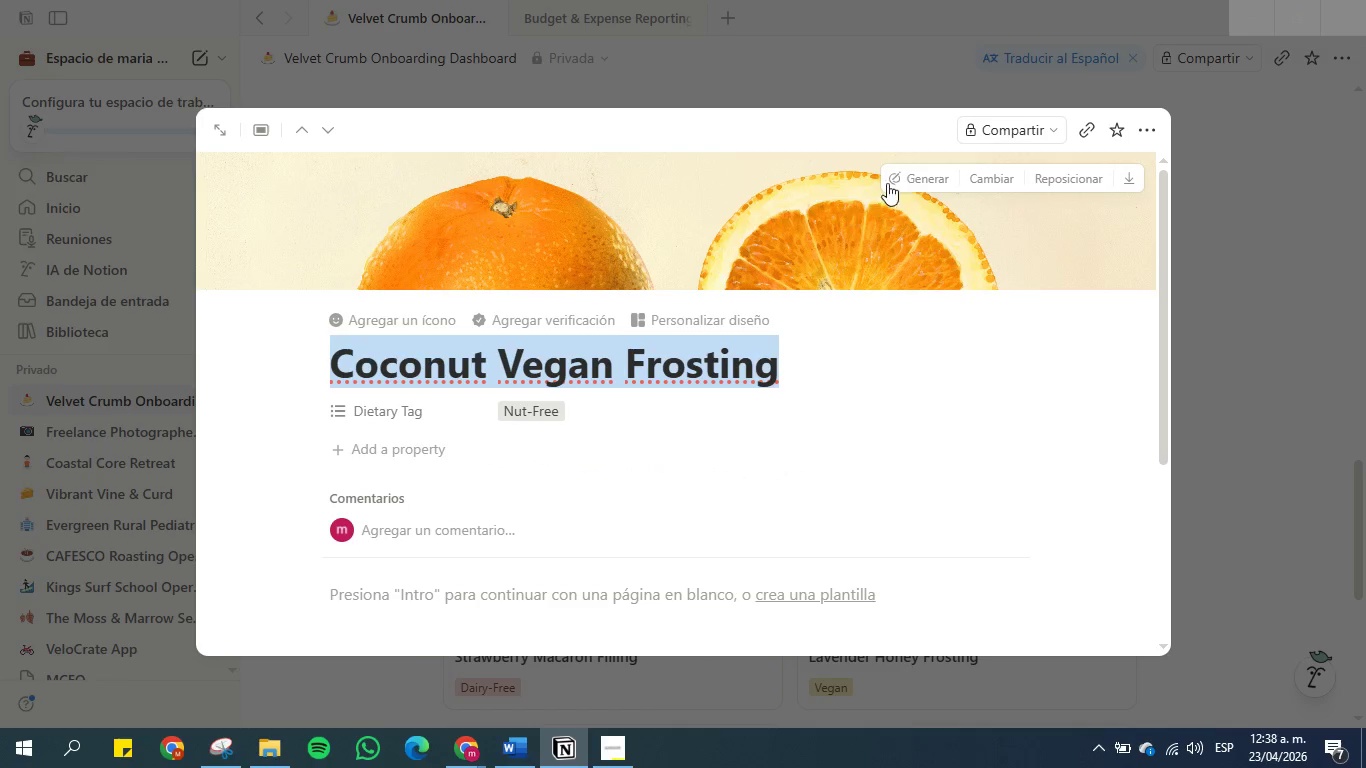 
left_click([994, 180])
 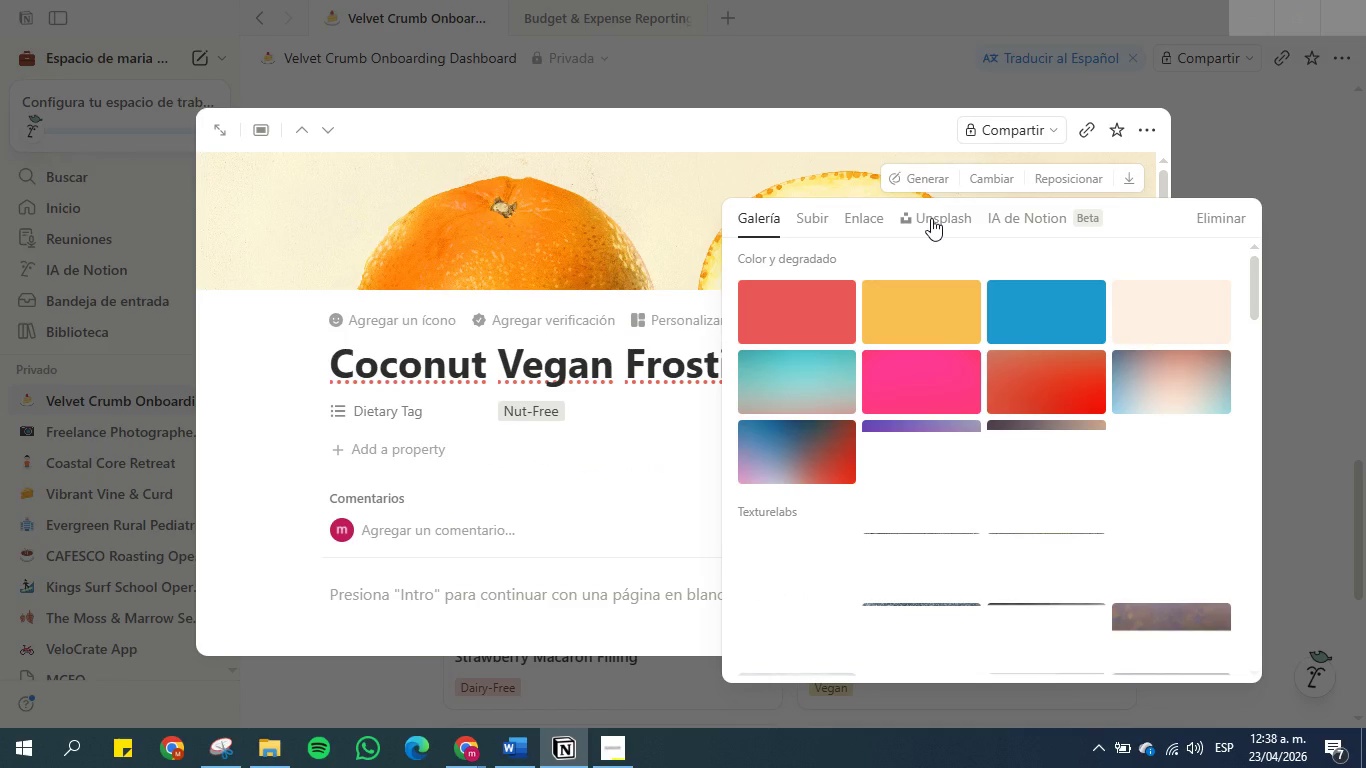 
left_click([931, 218])
 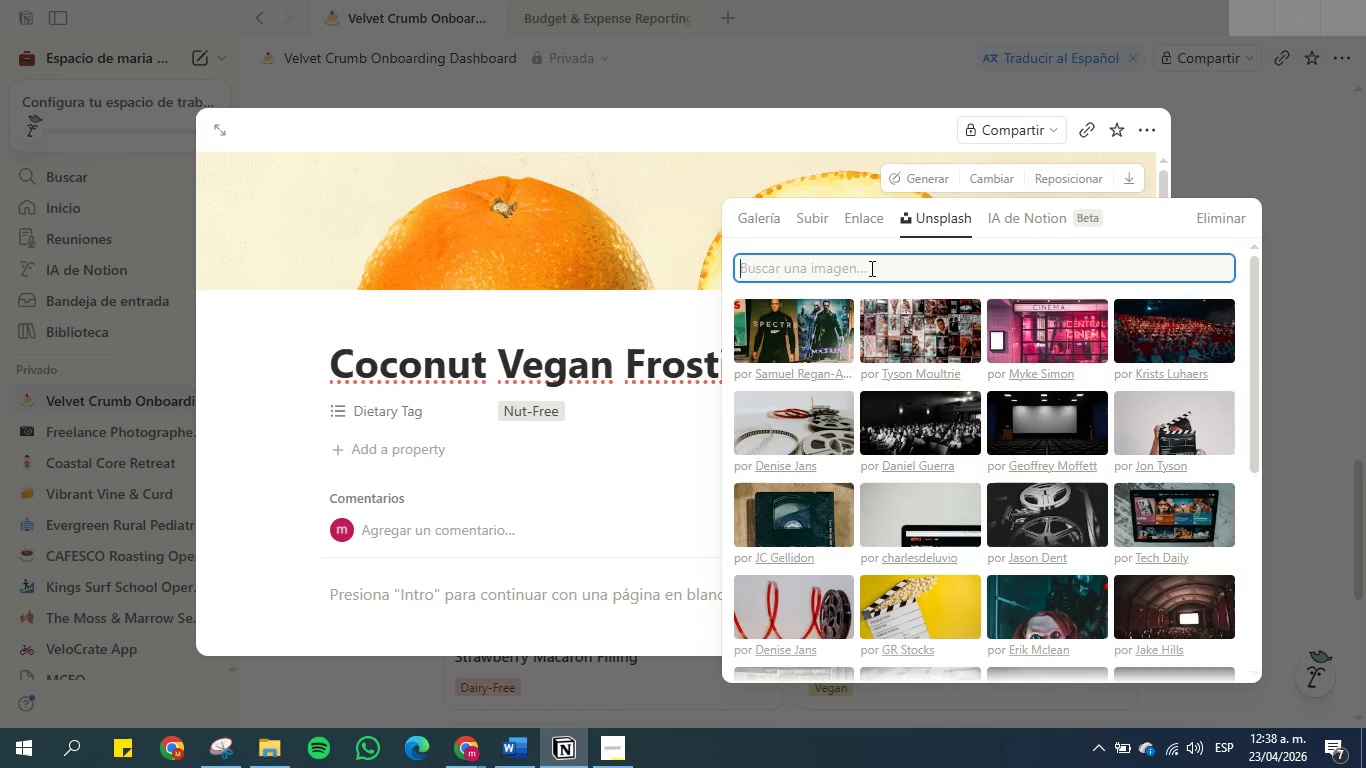 
left_click([870, 268])
 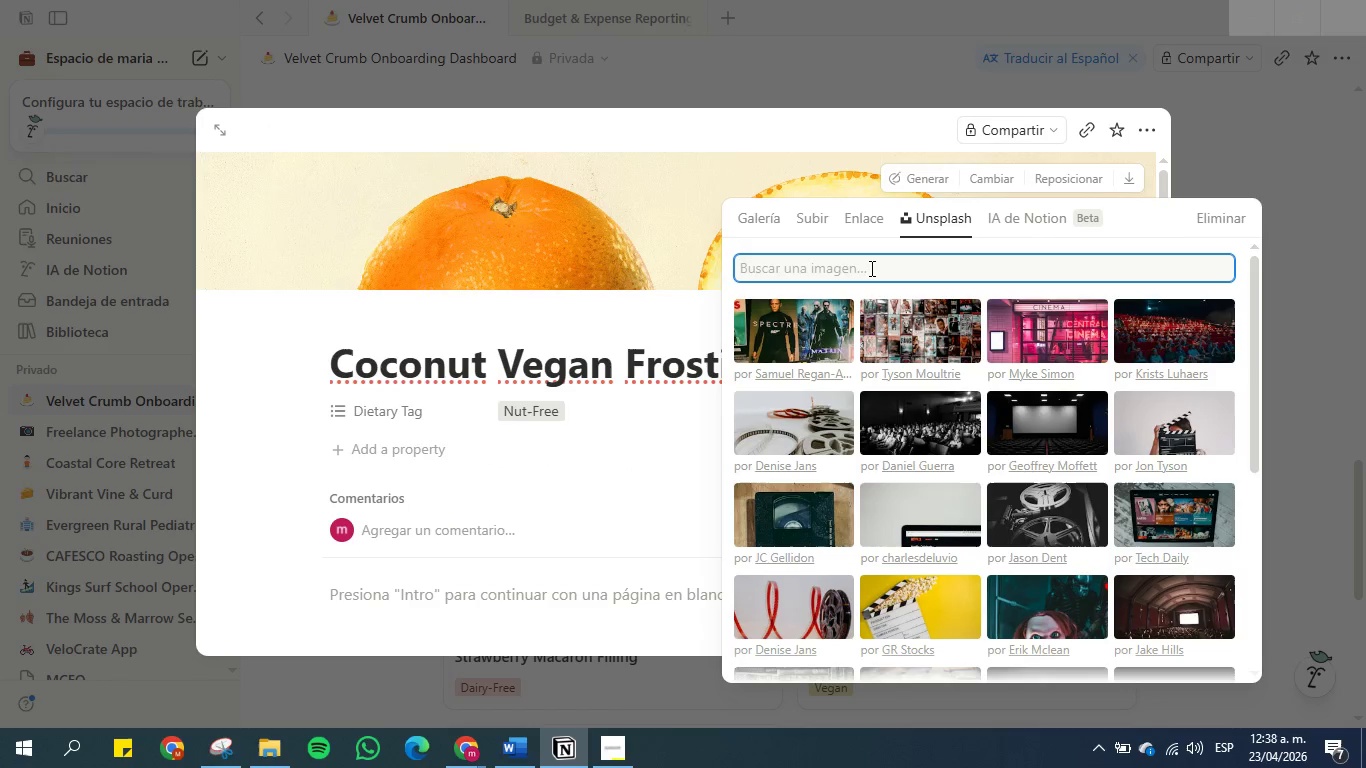 
key(Control+V)
 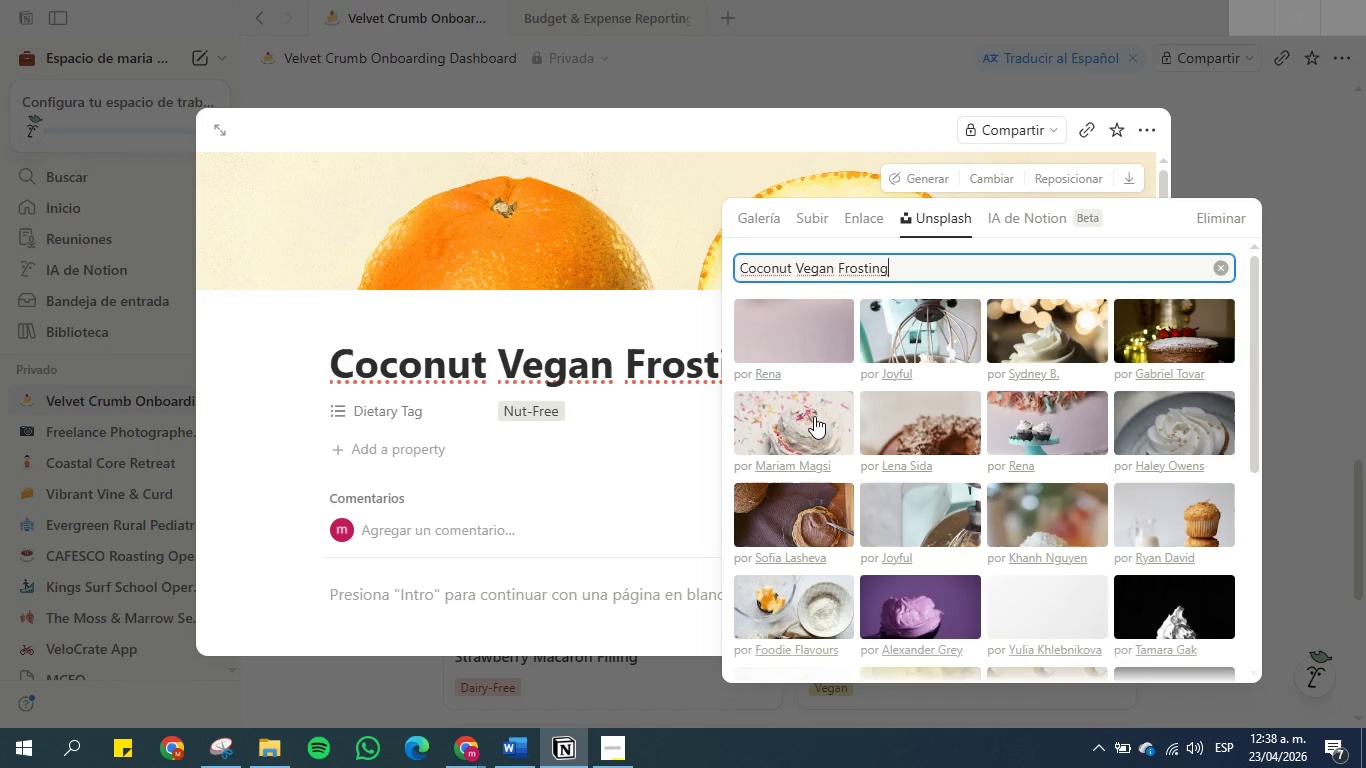 
wait(5.89)
 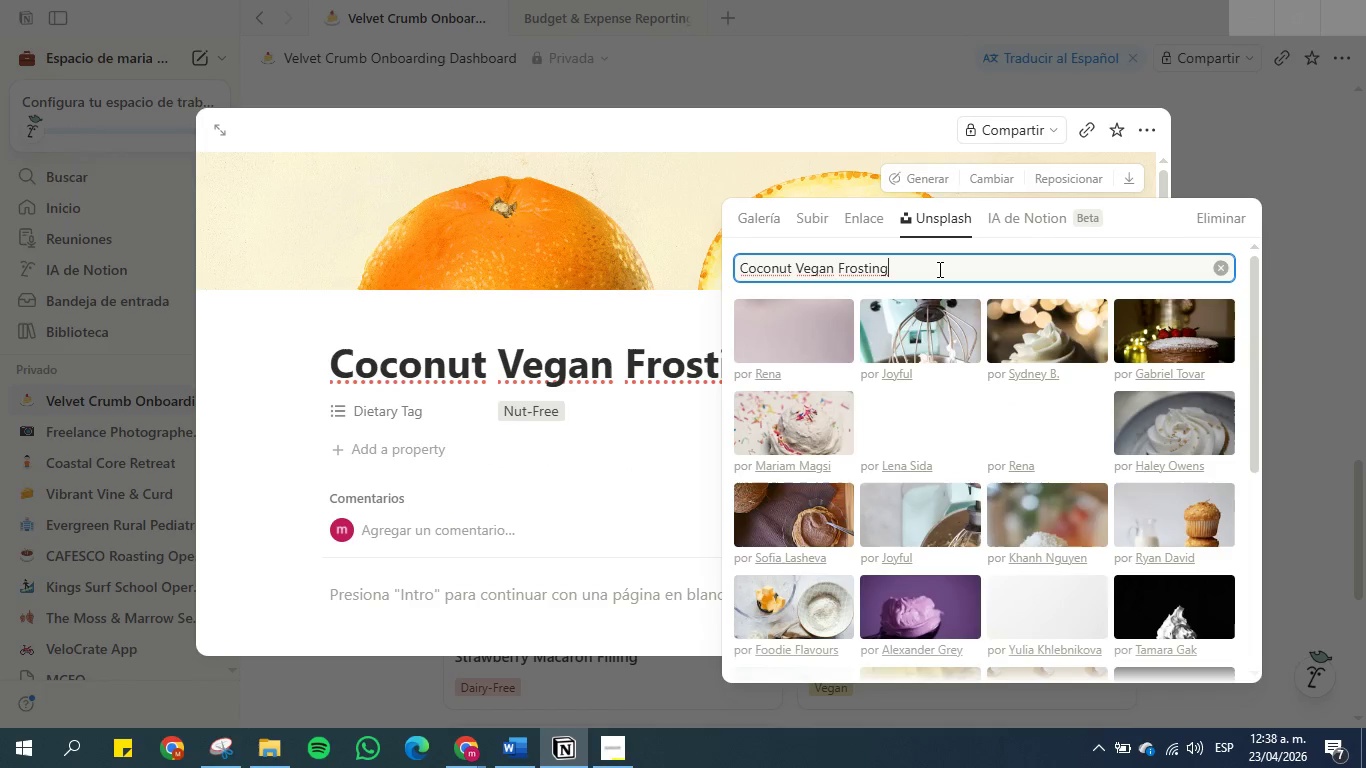 
scroll: coordinate [894, 412], scroll_direction: down, amount: 3.0
 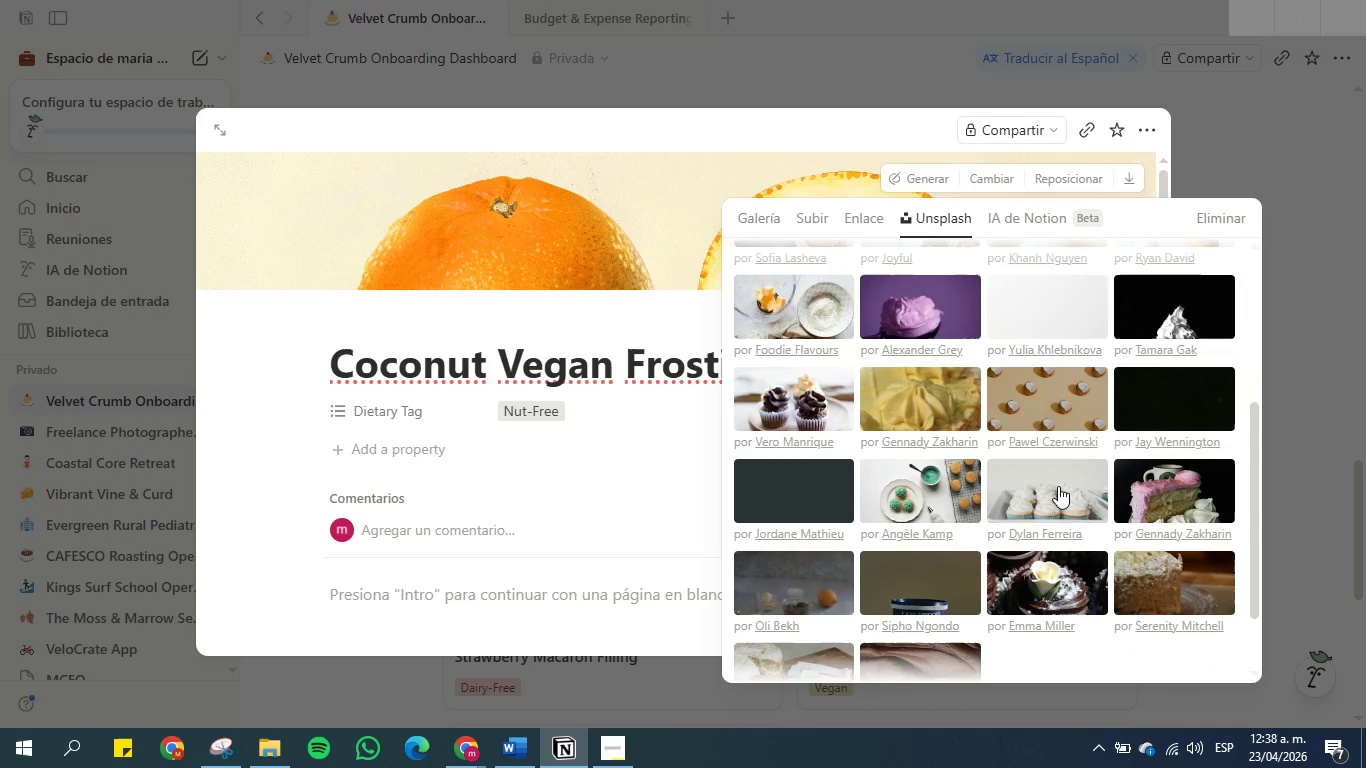 
left_click([1058, 486])
 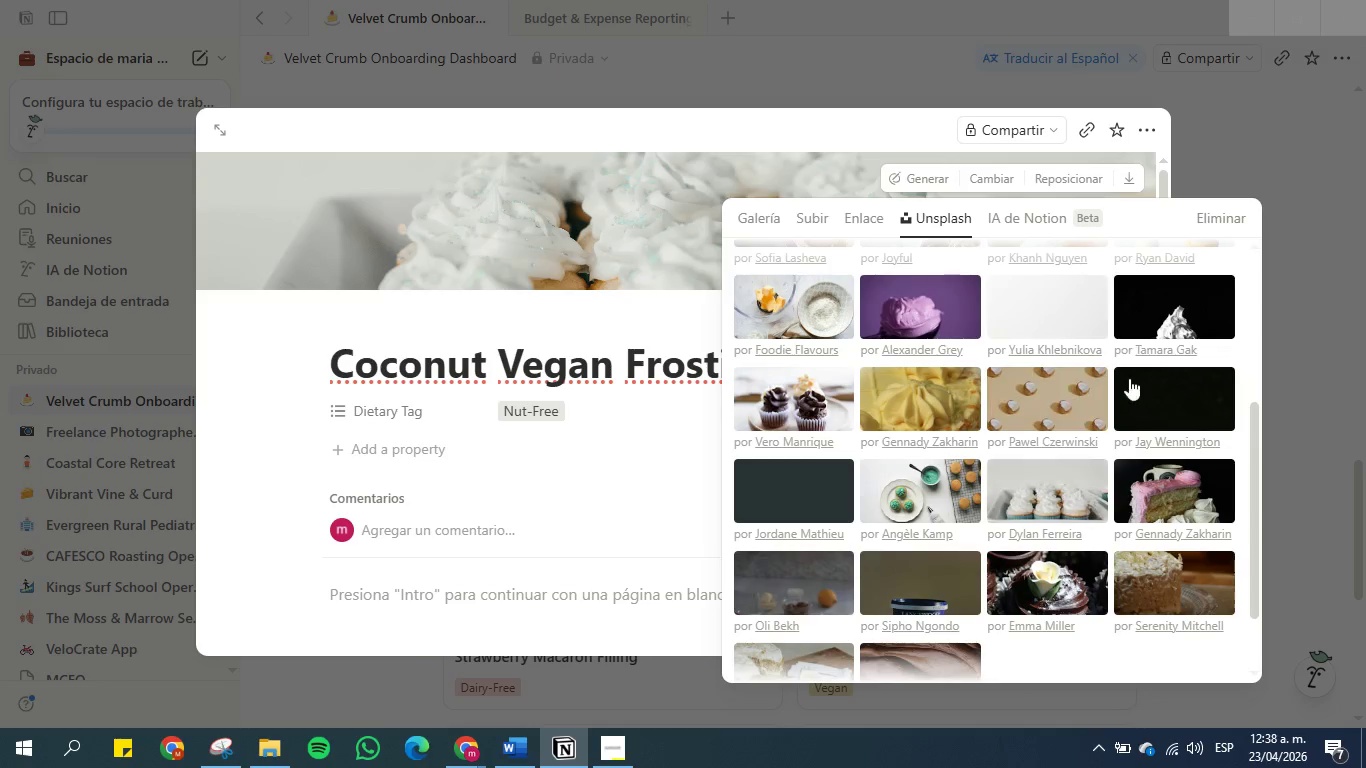 
left_click([1198, 155])
 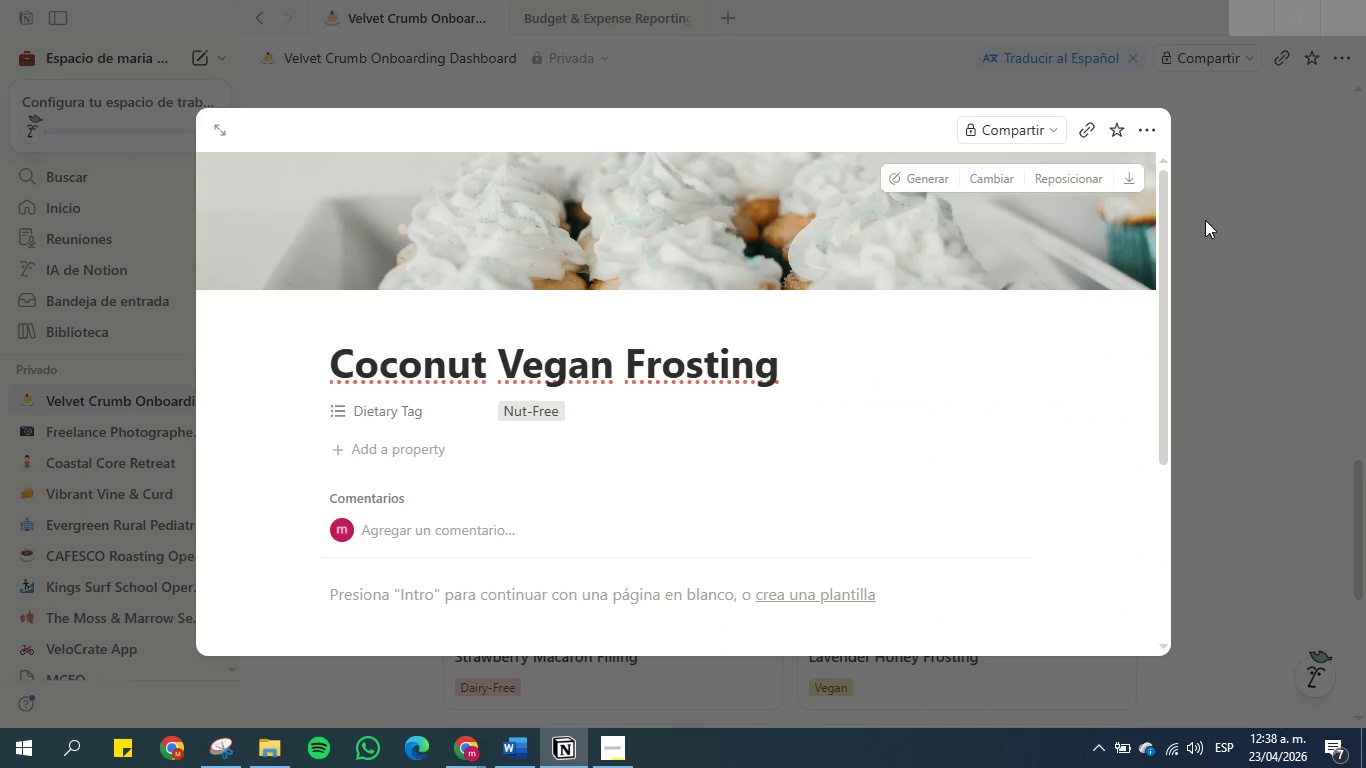 
left_click([1218, 254])
 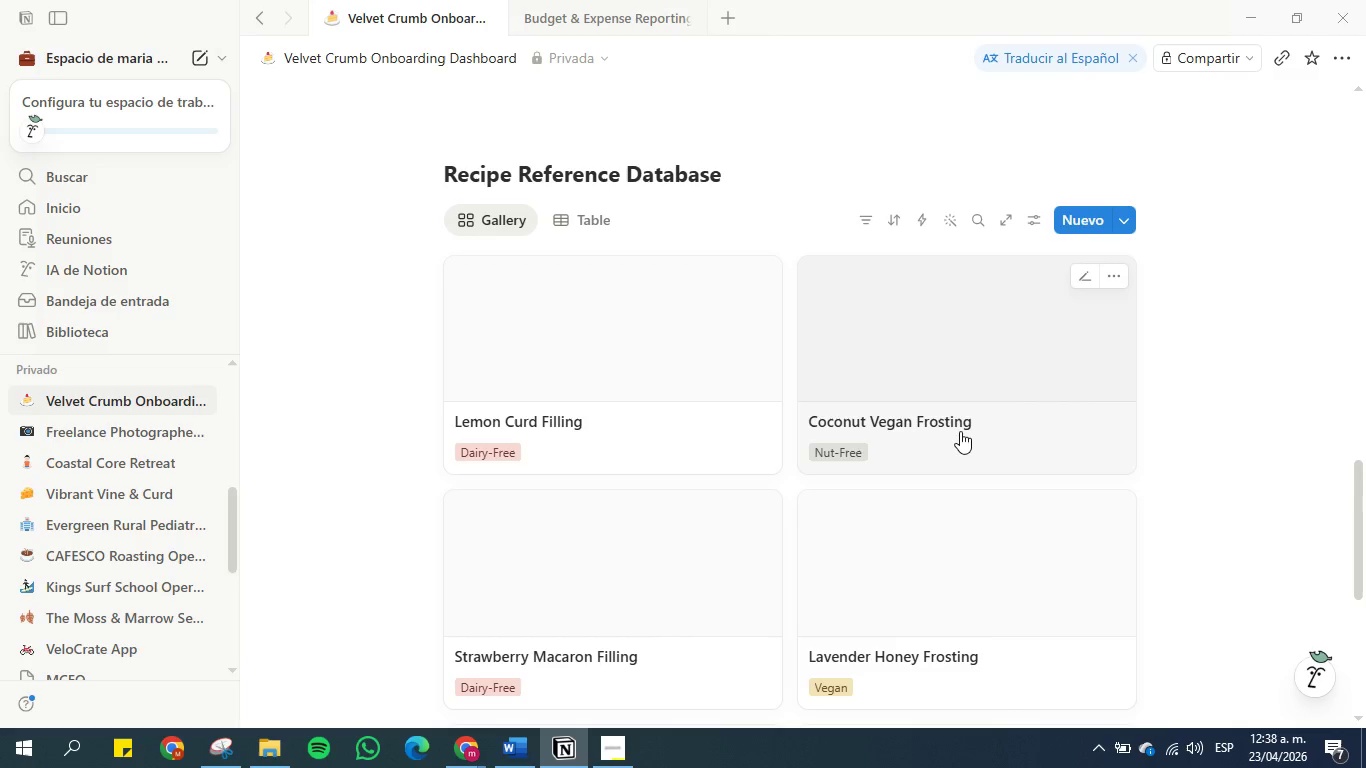 
scroll: coordinate [692, 474], scroll_direction: down, amount: 1.0
 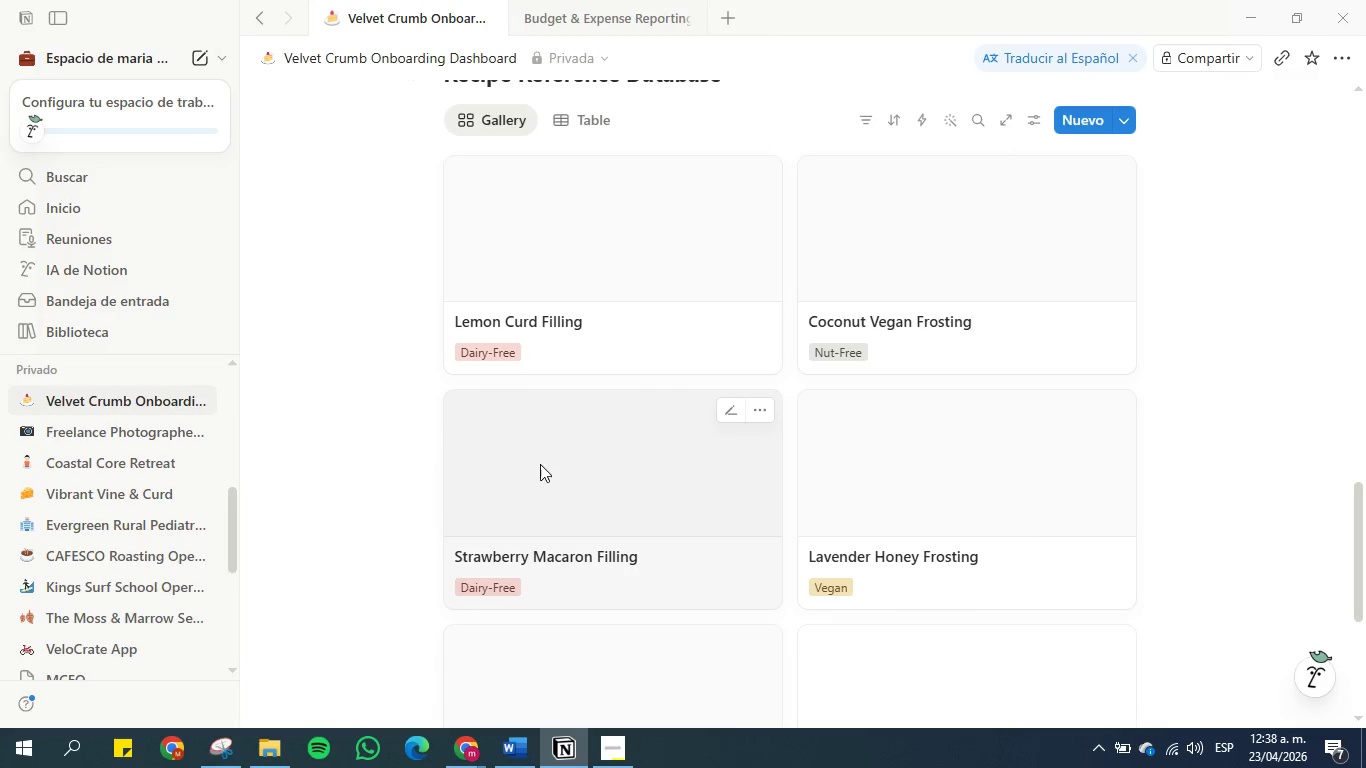 
left_click([540, 464])
 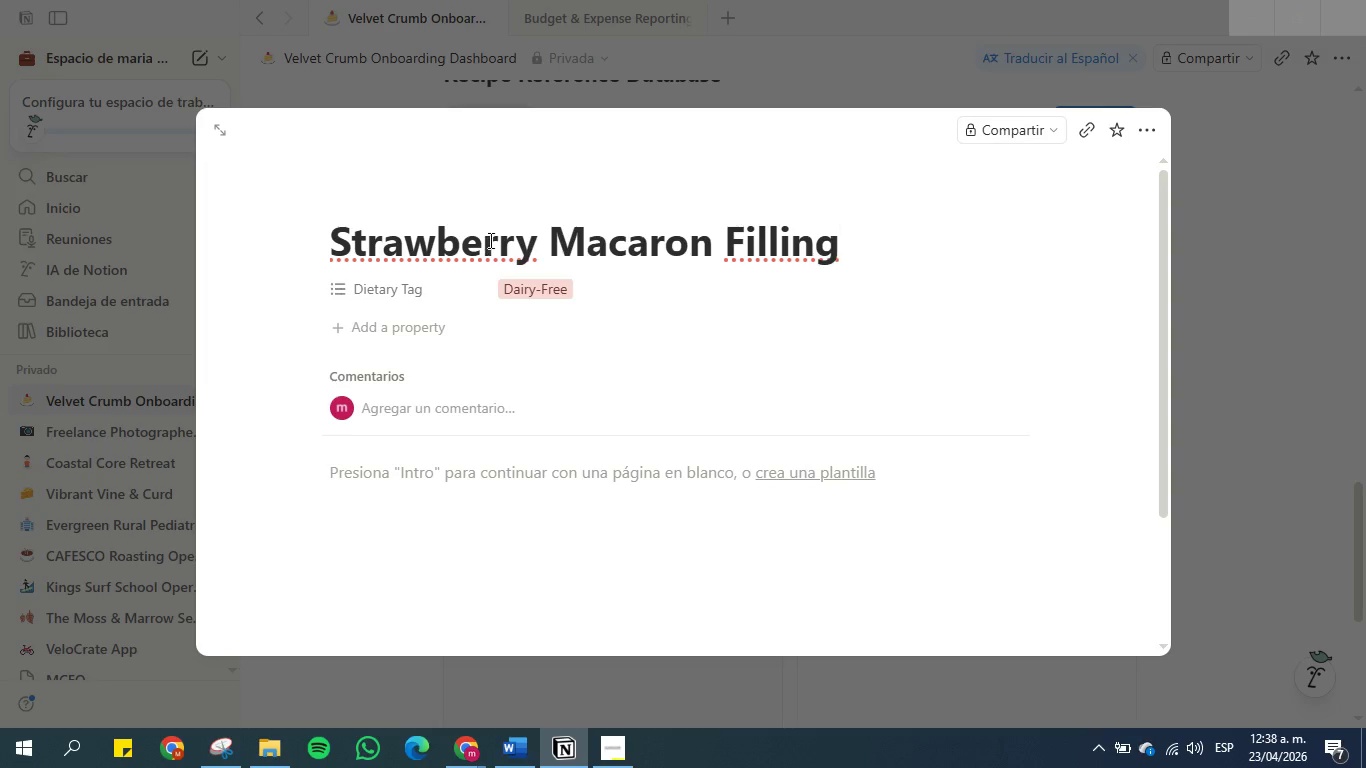 
double_click([489, 240])
 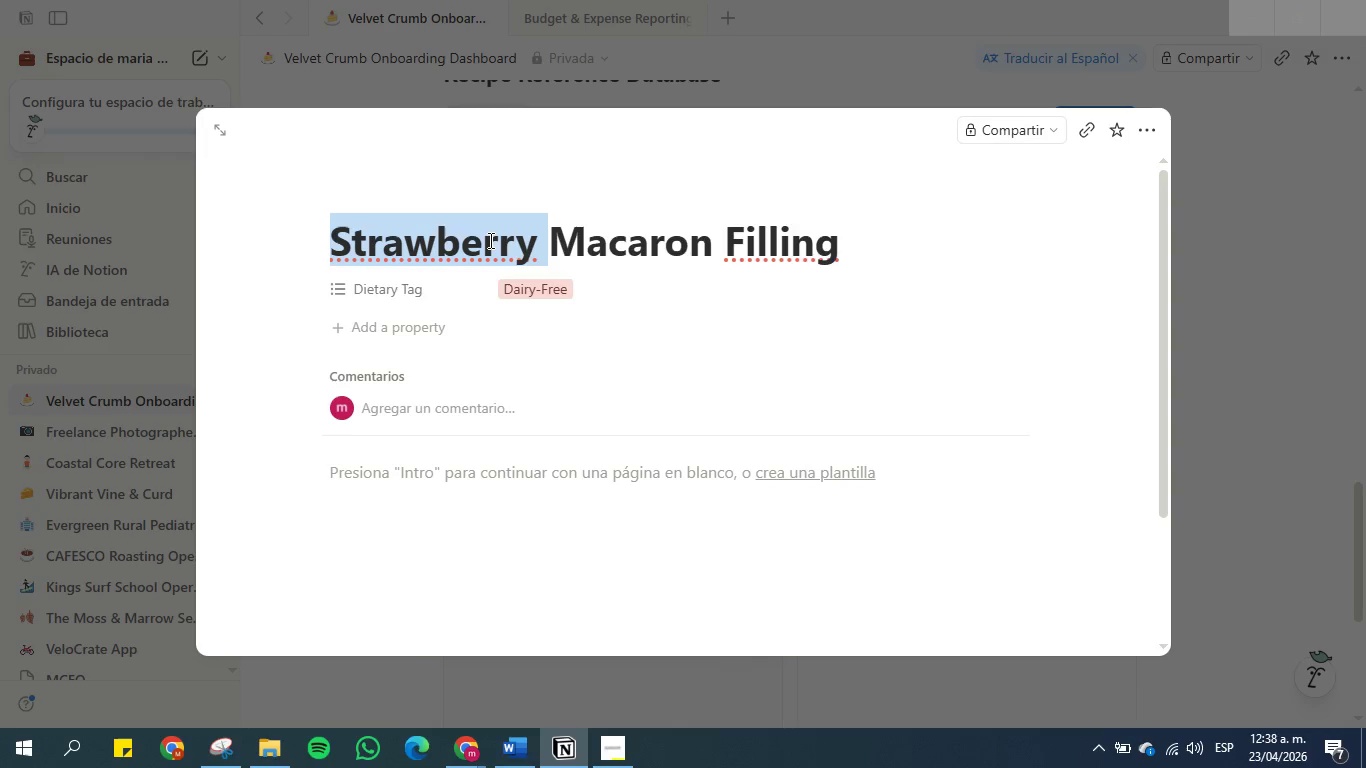 
triple_click([489, 240])
 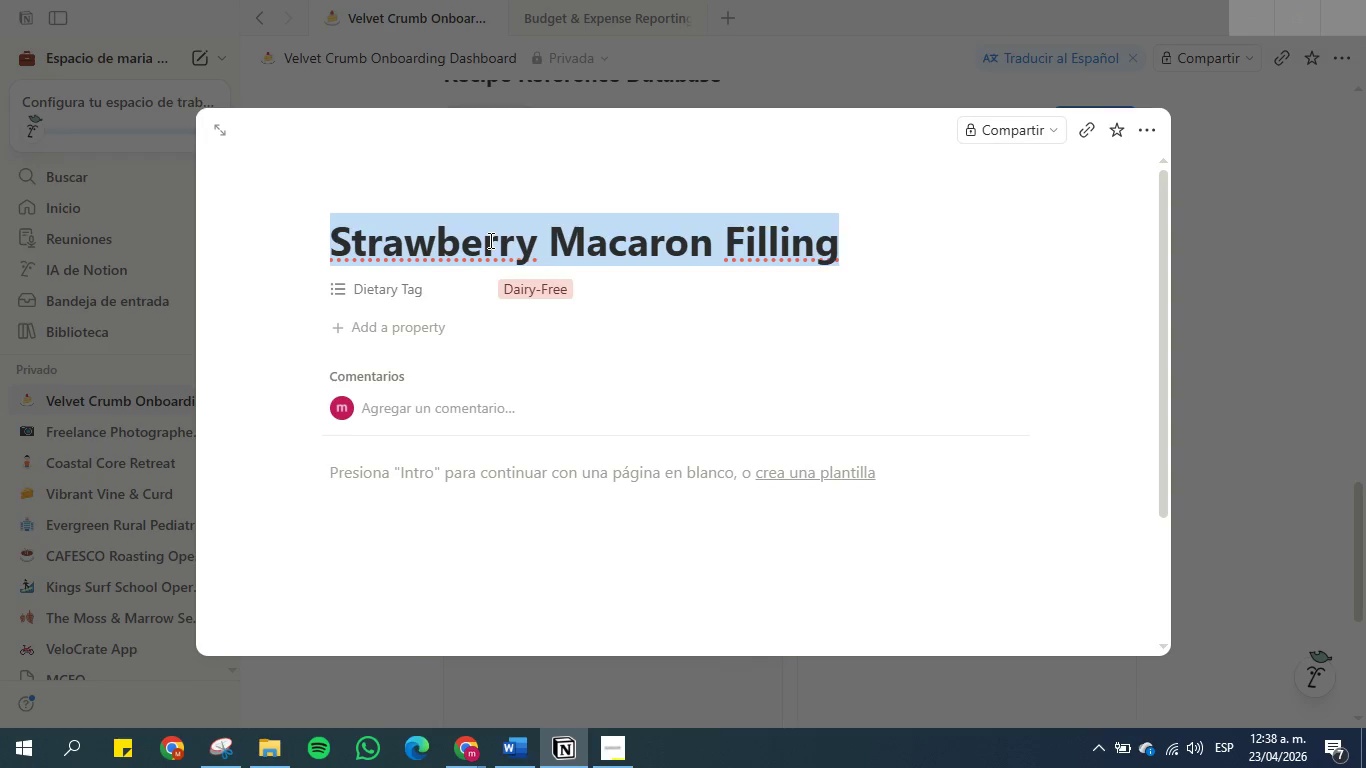 
key(Control+C)
 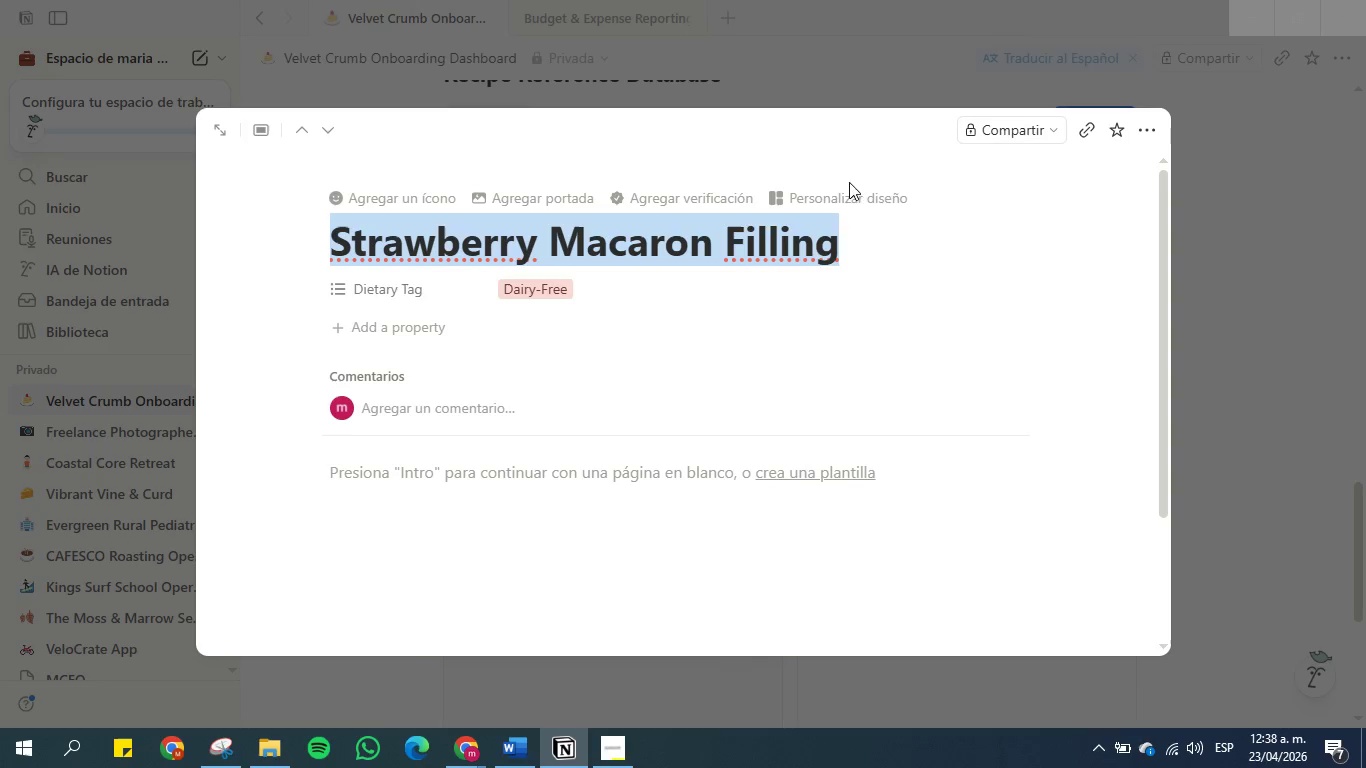 
scroll: coordinate [879, 191], scroll_direction: none, amount: 0.0
 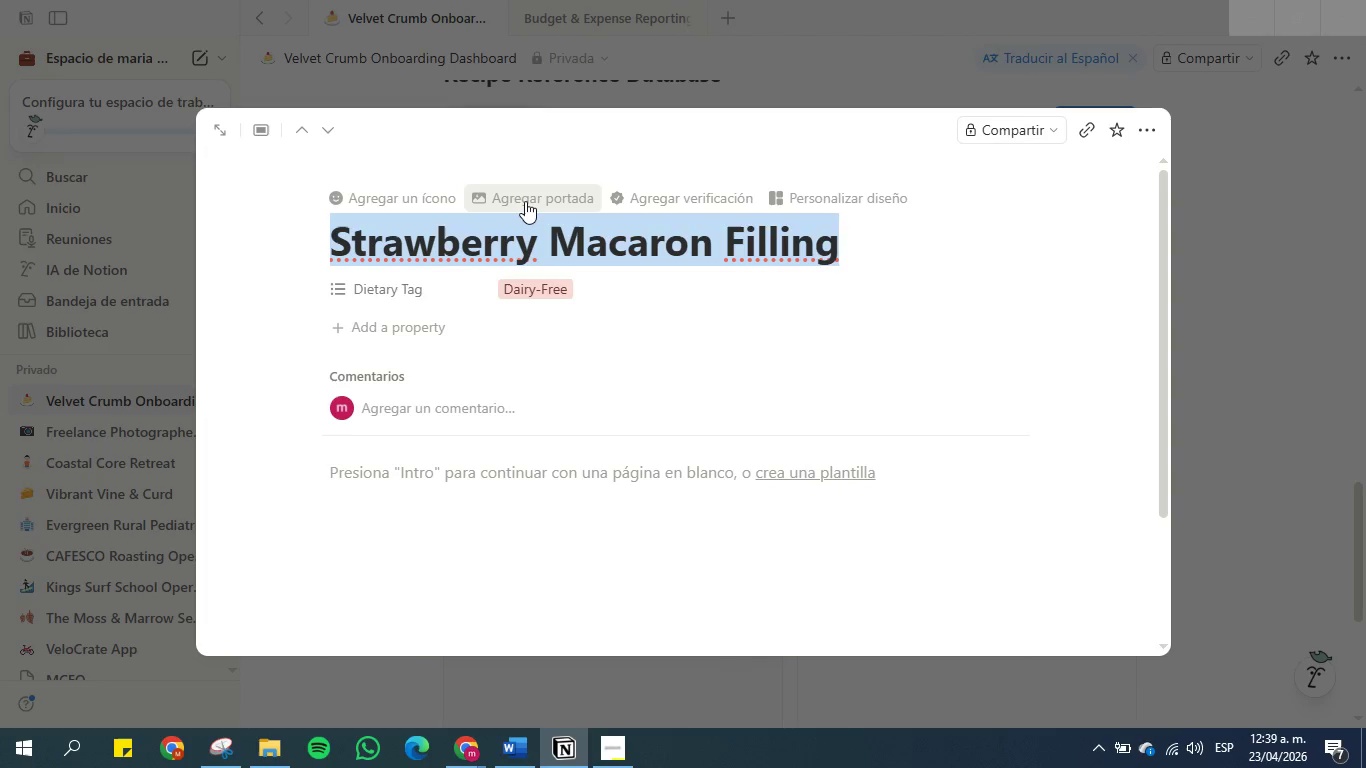 
left_click([525, 201])
 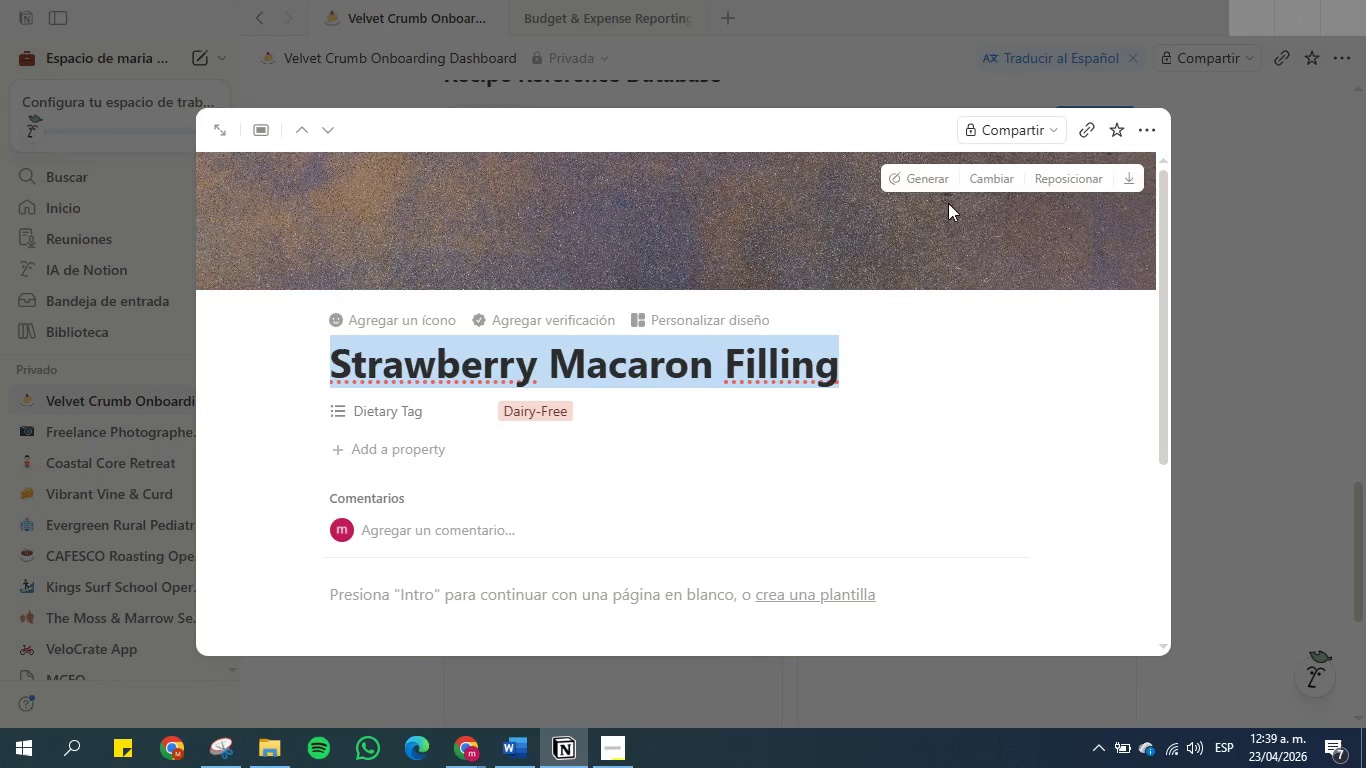 
left_click([980, 182])
 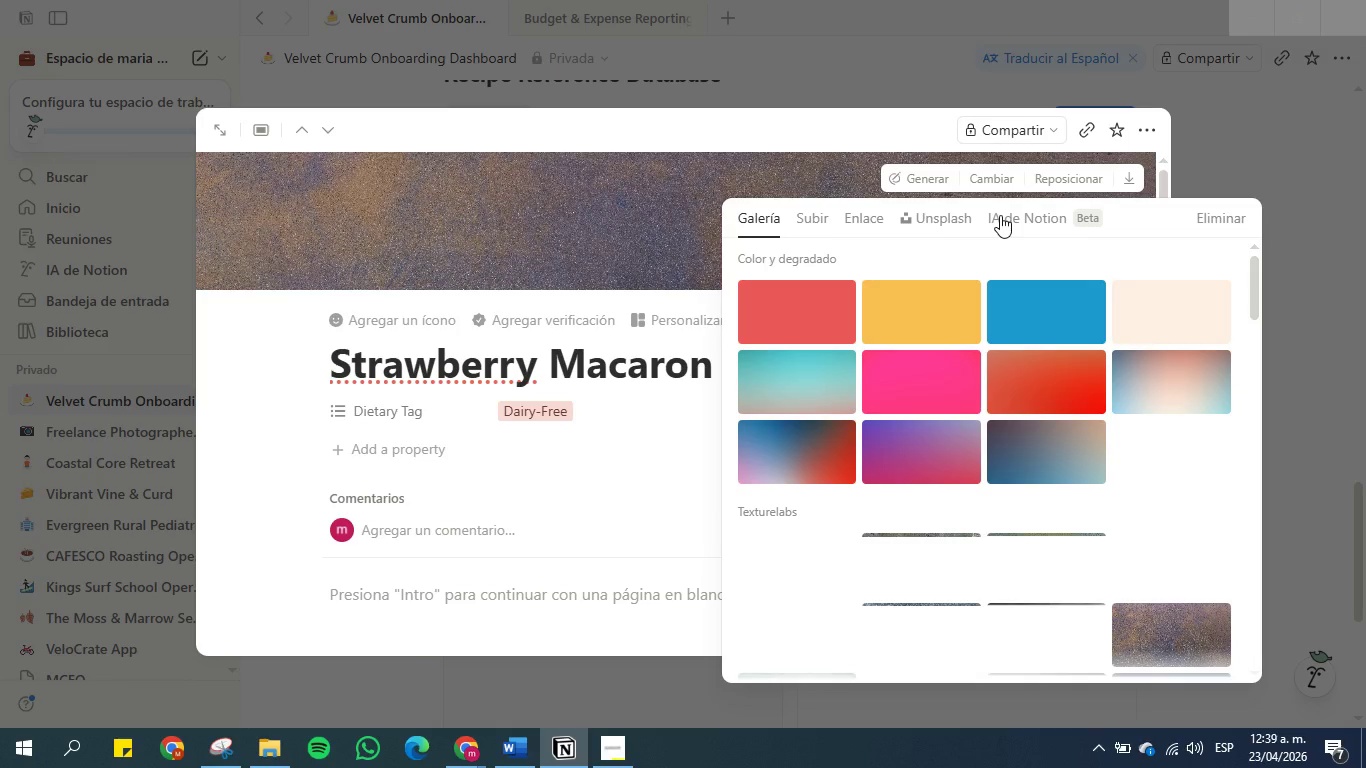 
left_click([1000, 215])
 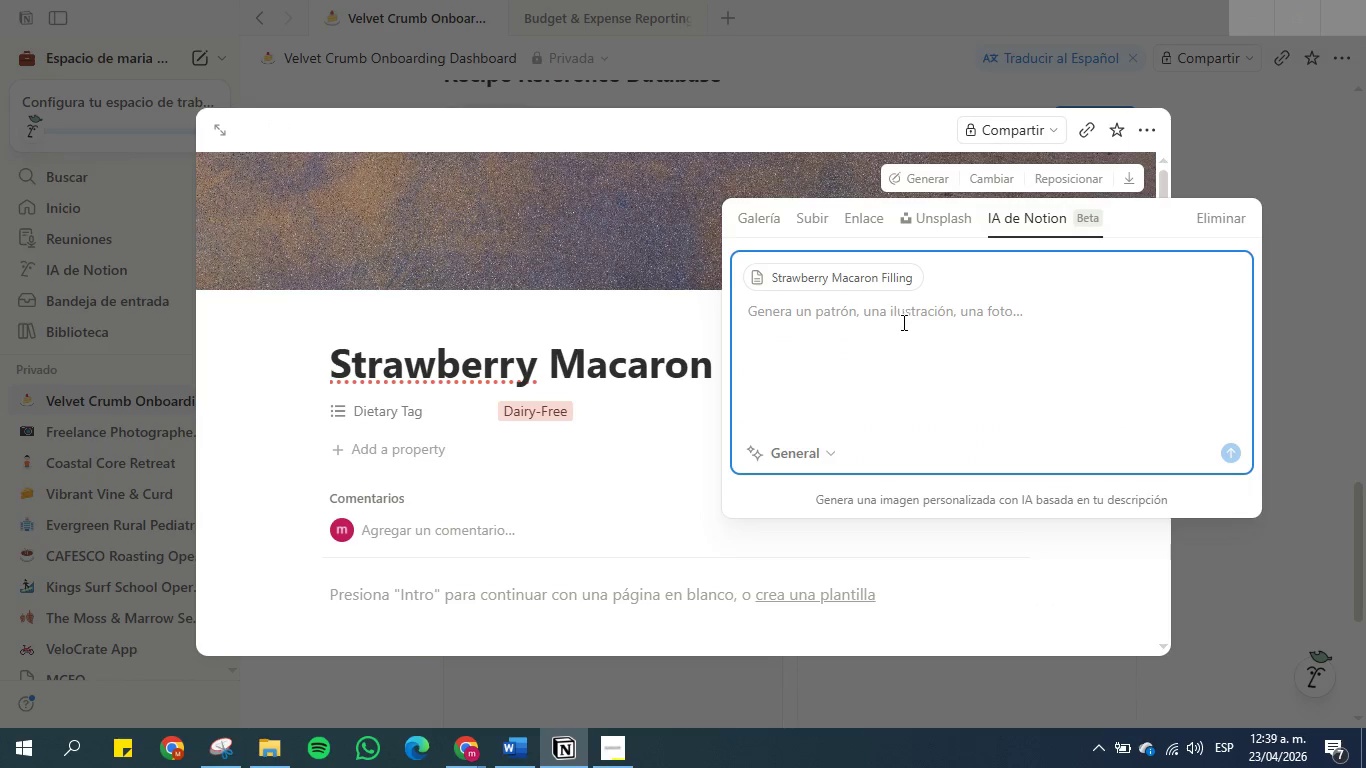 
left_click([880, 329])
 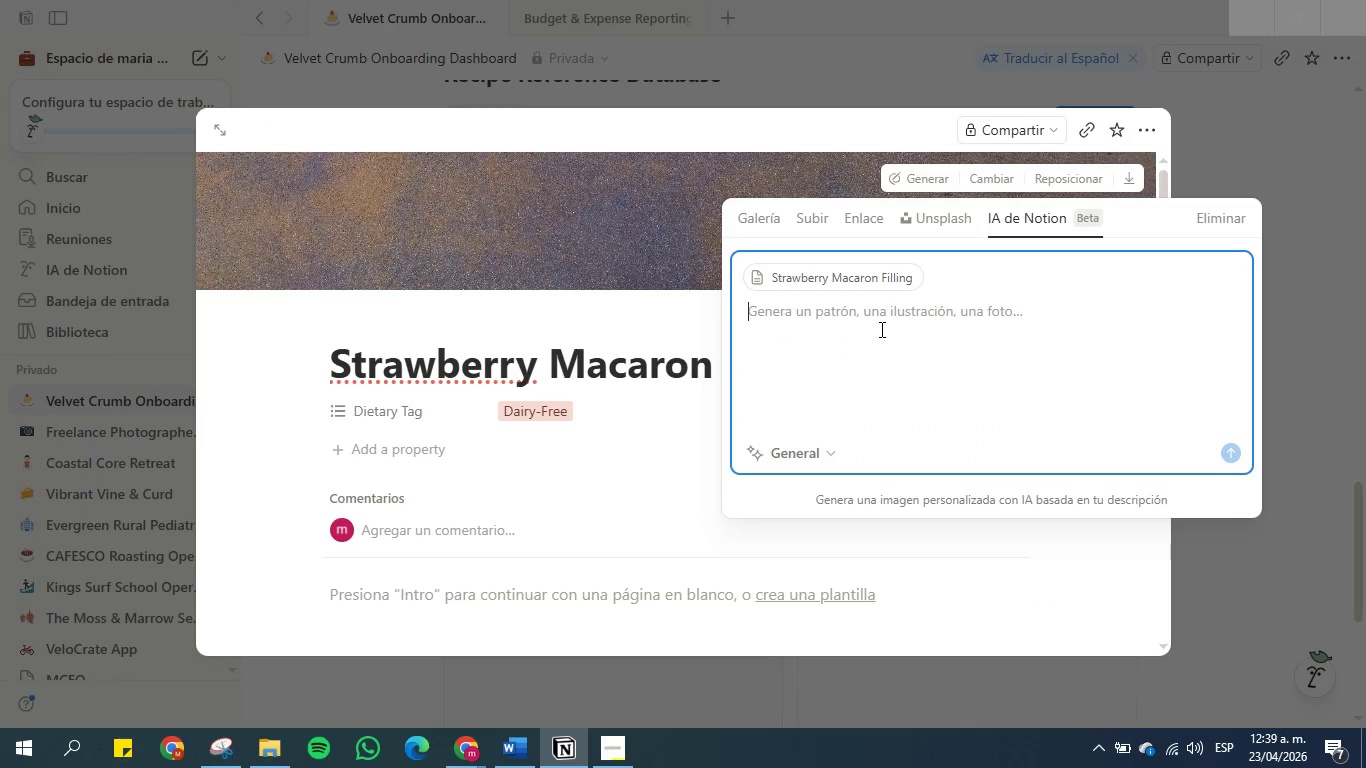 
hold_key(key=ControlLeft, duration=0.83)
 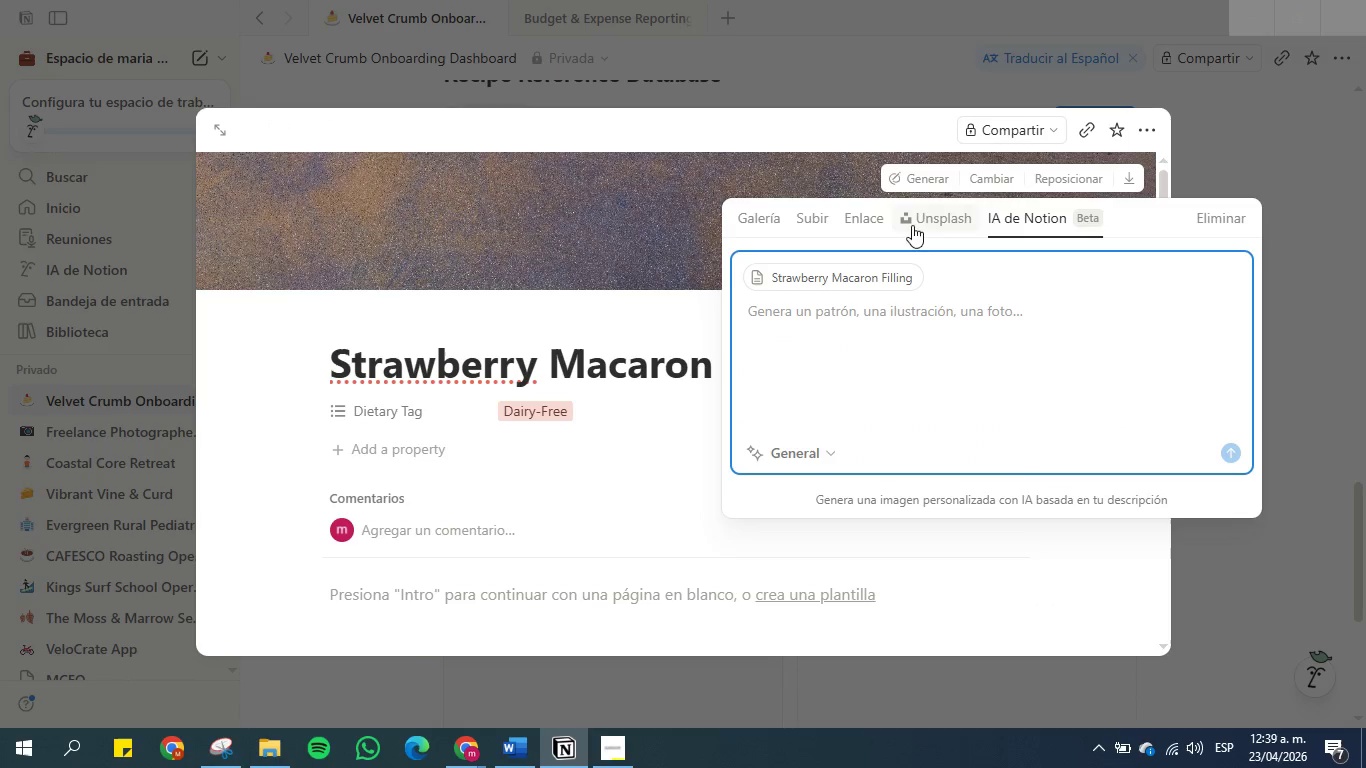 
left_click([922, 216])
 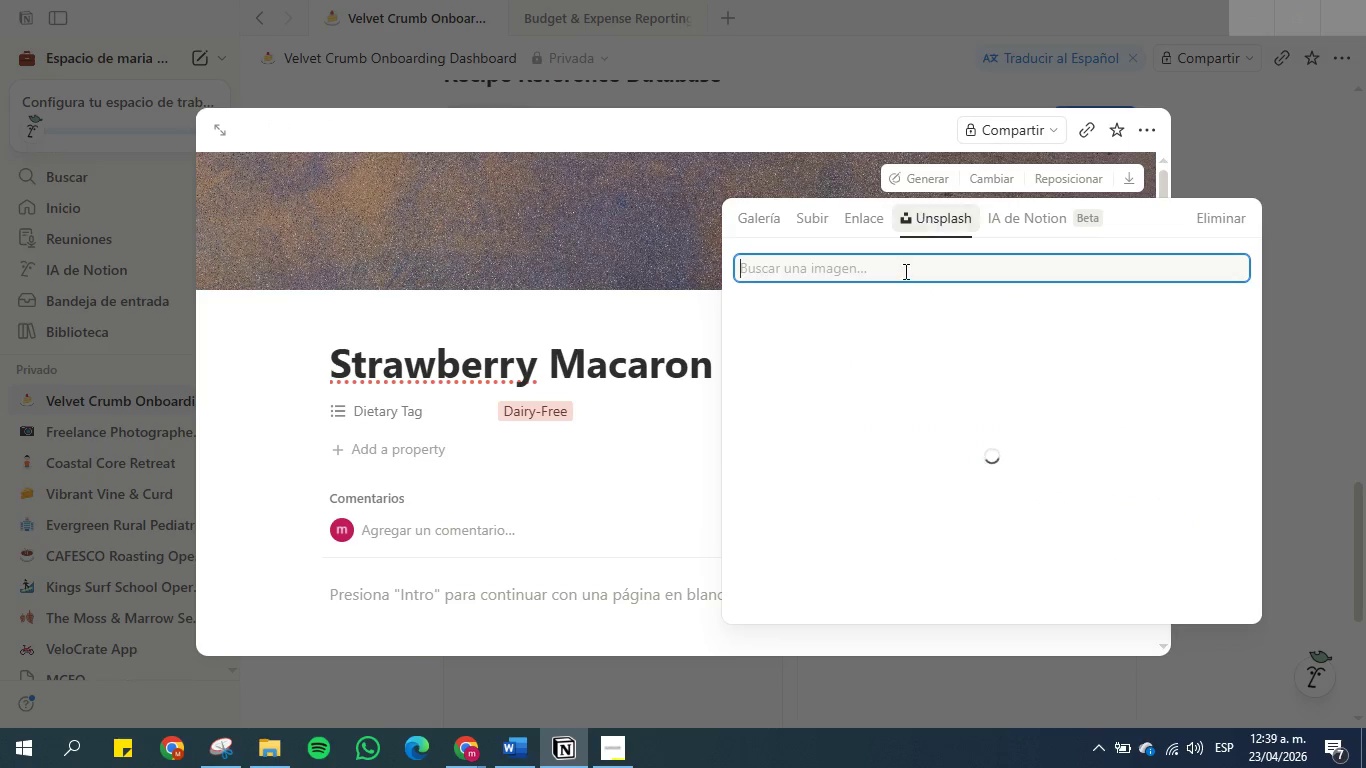 
left_click([904, 271])
 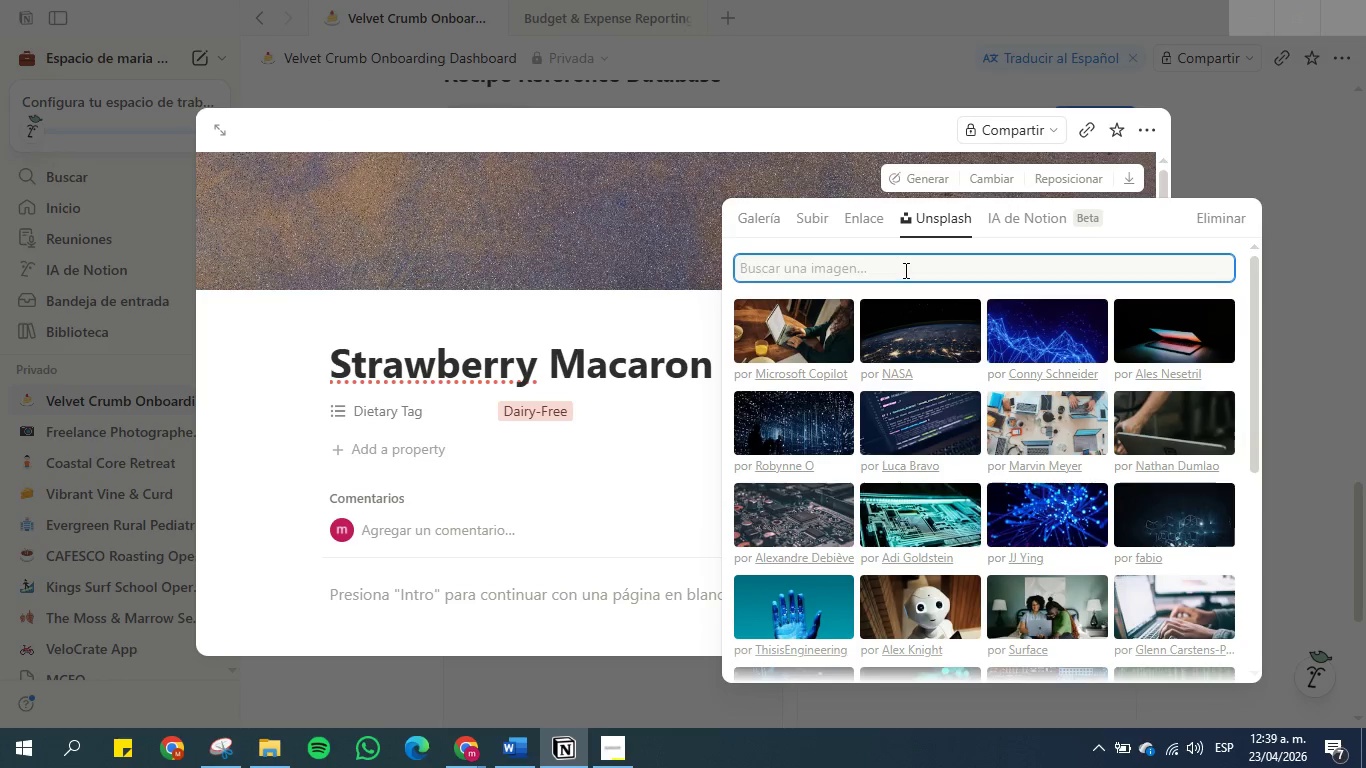 
key(Control+V)
 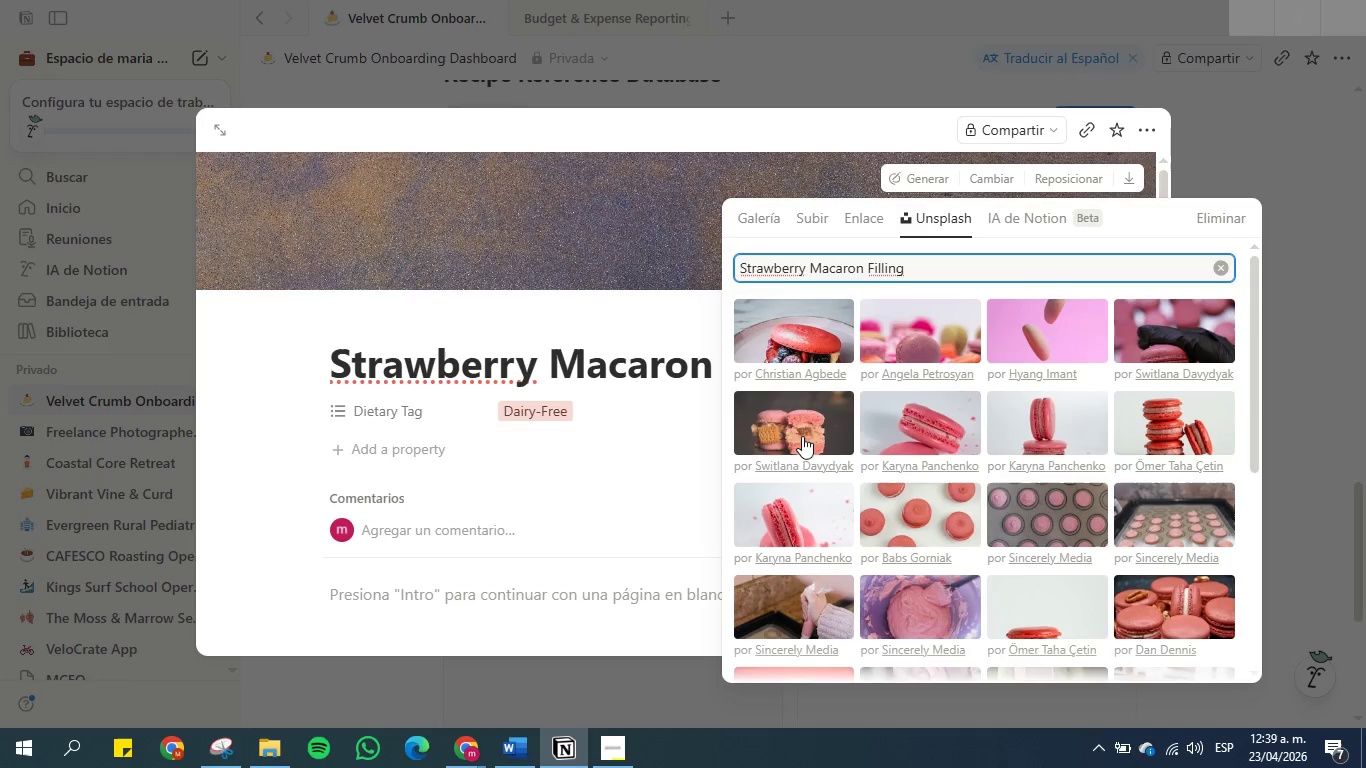 
wait(5.16)
 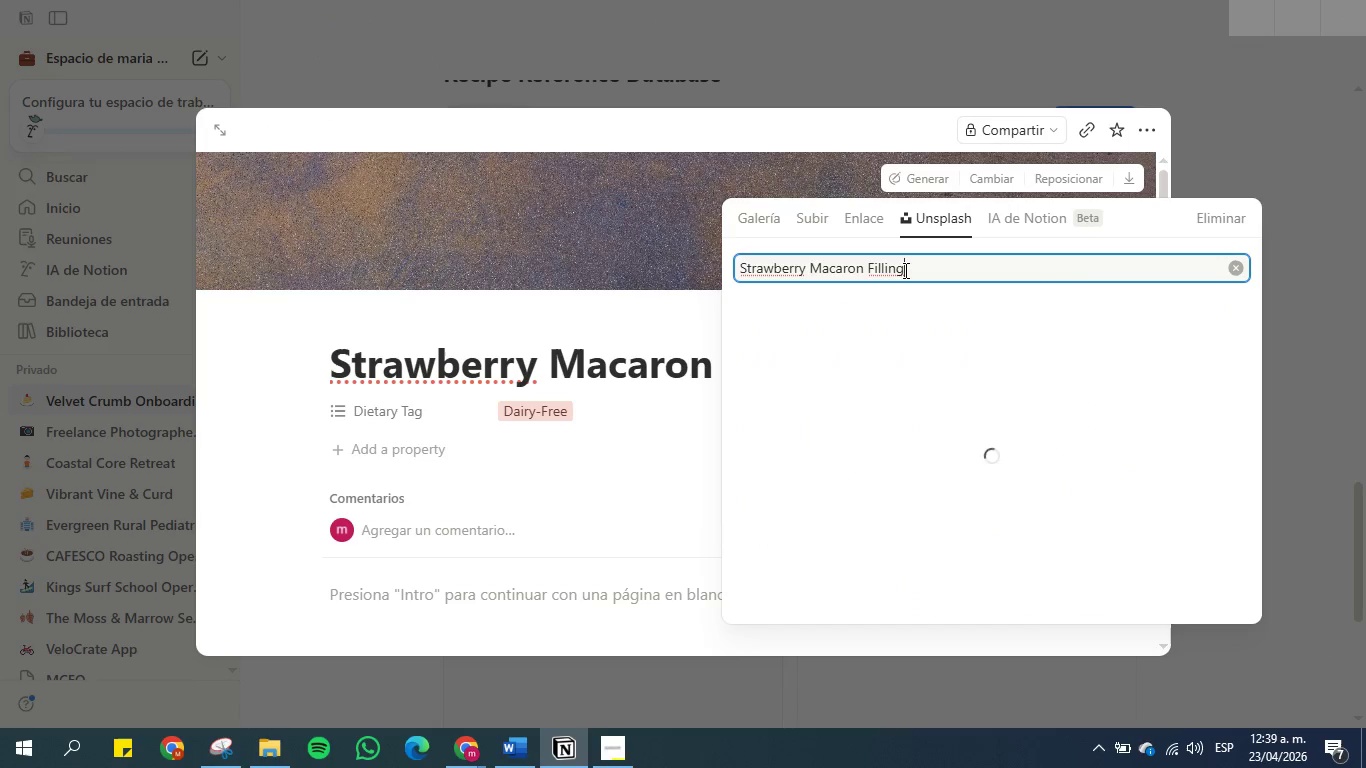 
left_click([789, 513])
 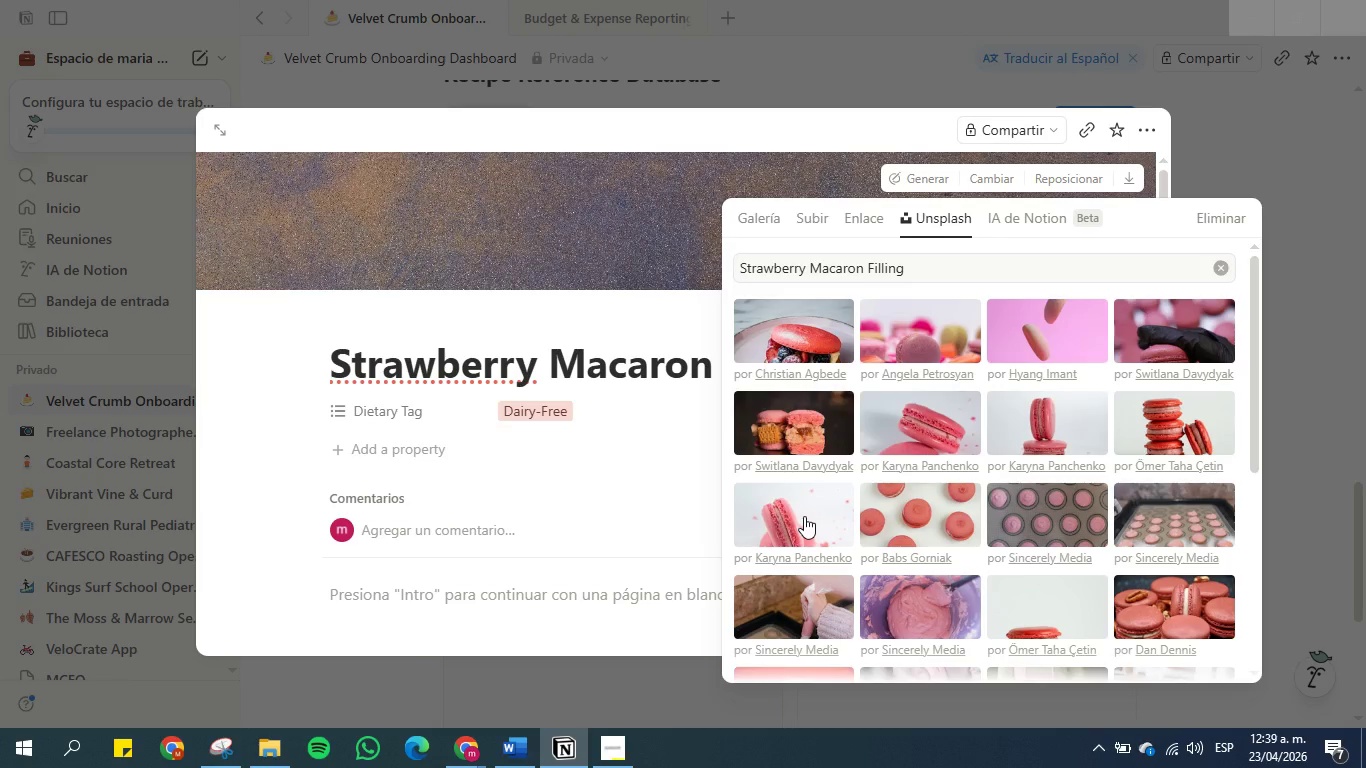 
double_click([804, 516])
 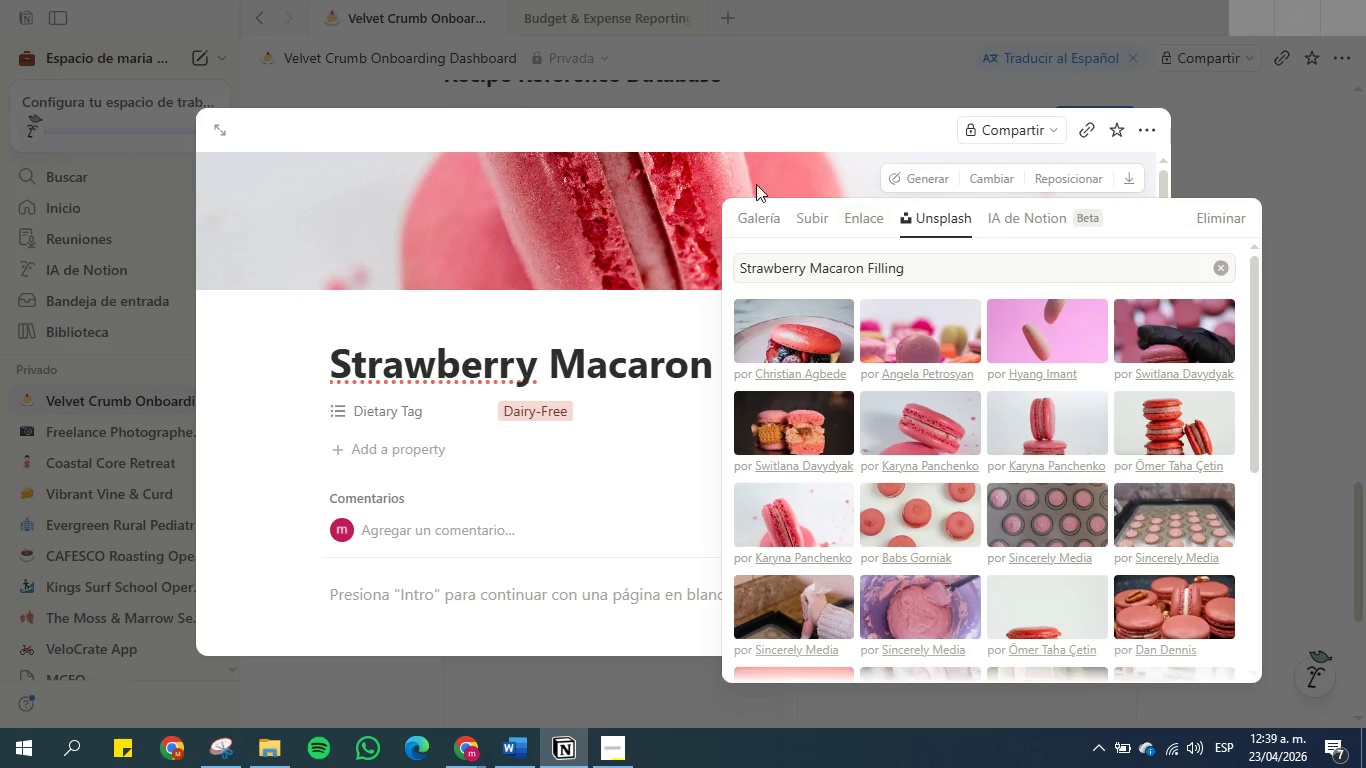 
left_click([653, 209])
 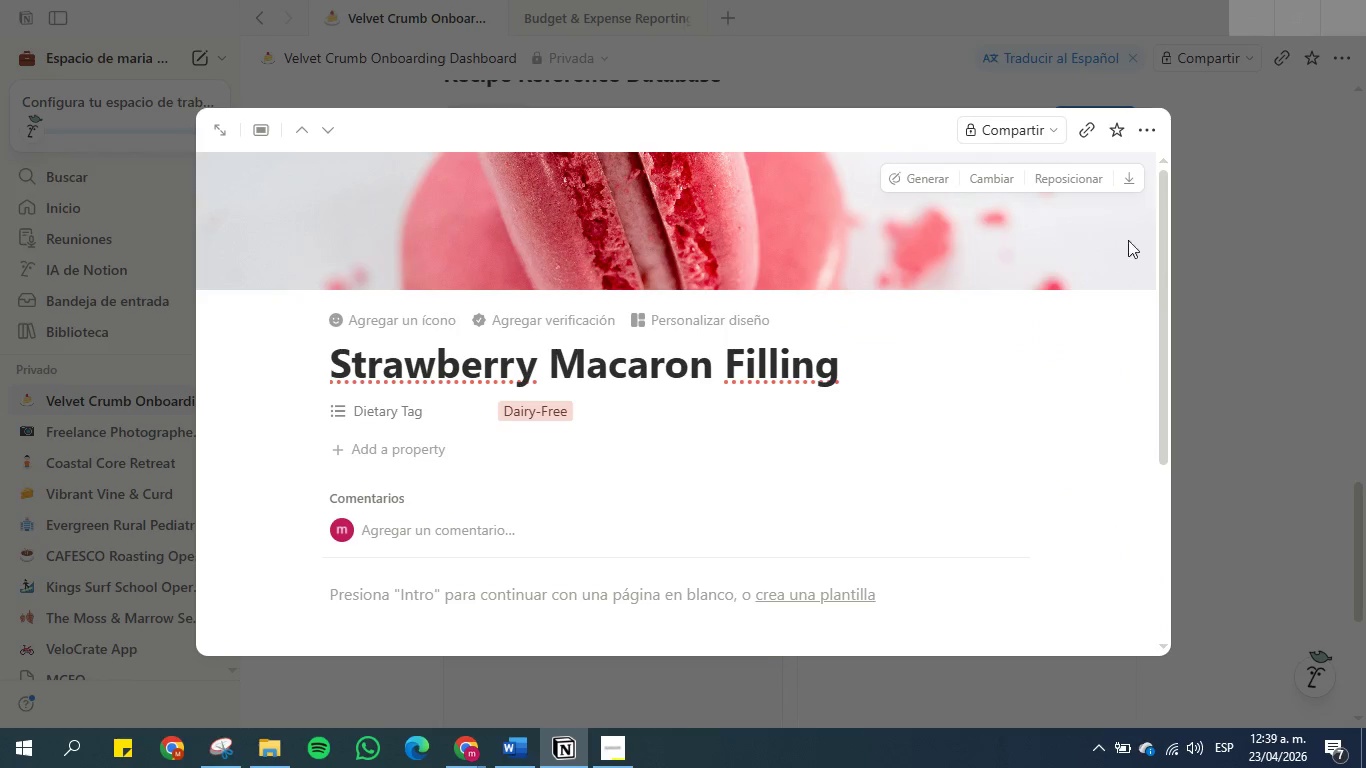 
left_click([1292, 272])
 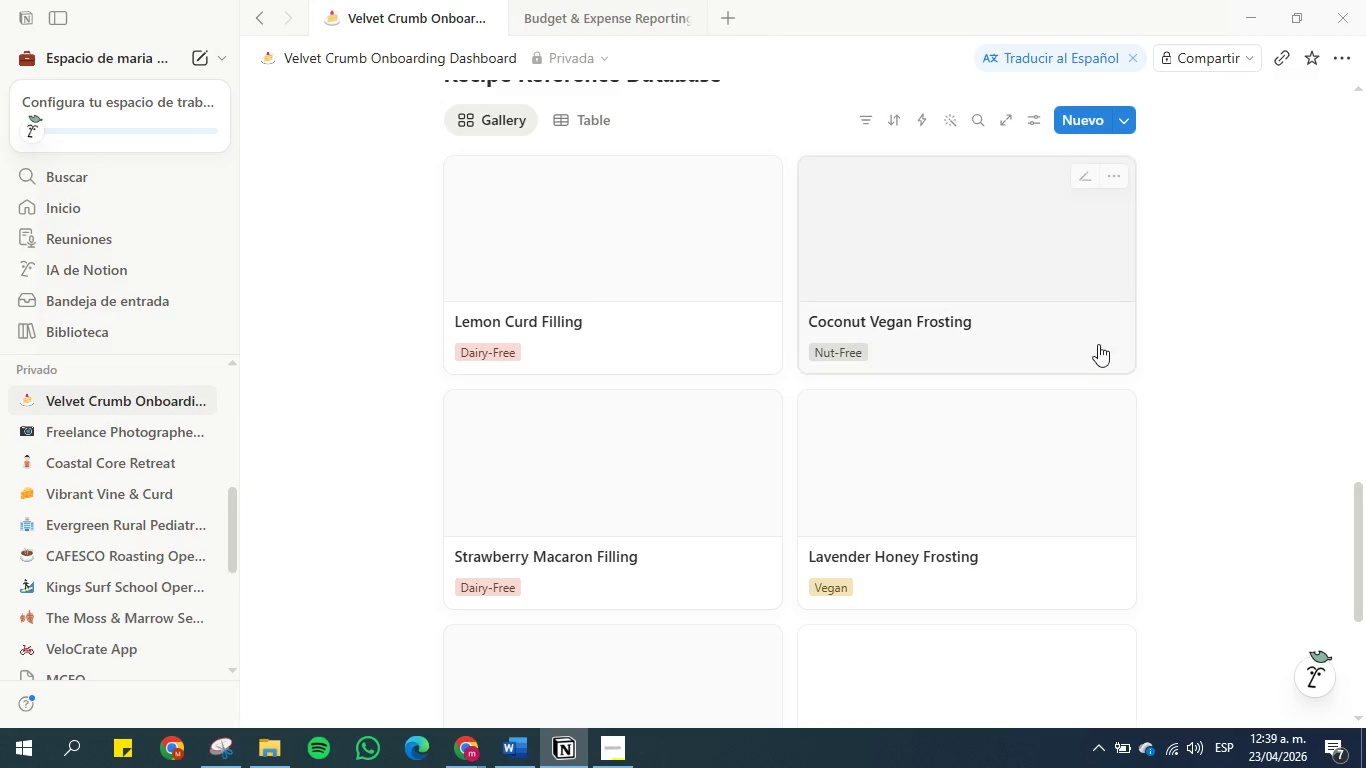 
scroll: coordinate [1094, 347], scroll_direction: up, amount: 2.0
 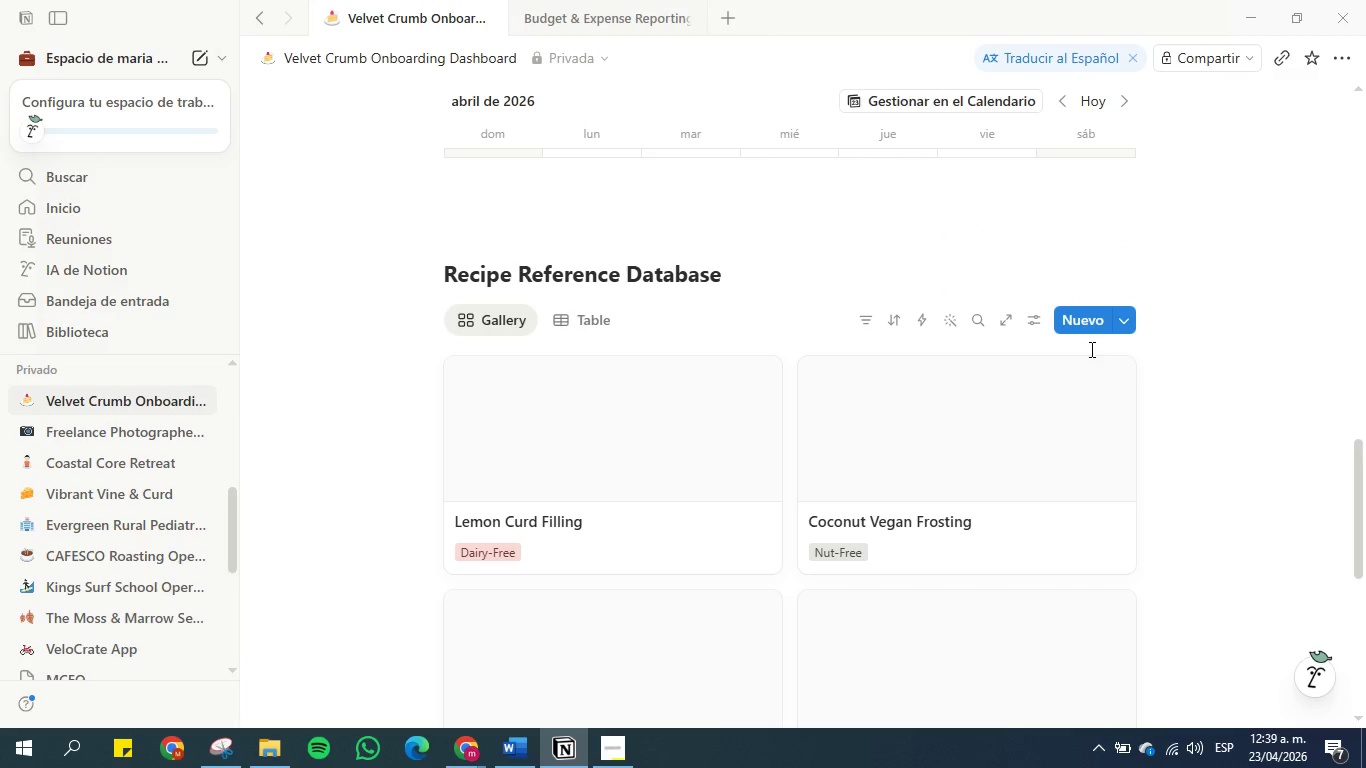 
scroll: coordinate [1090, 349], scroll_direction: down, amount: 6.0
 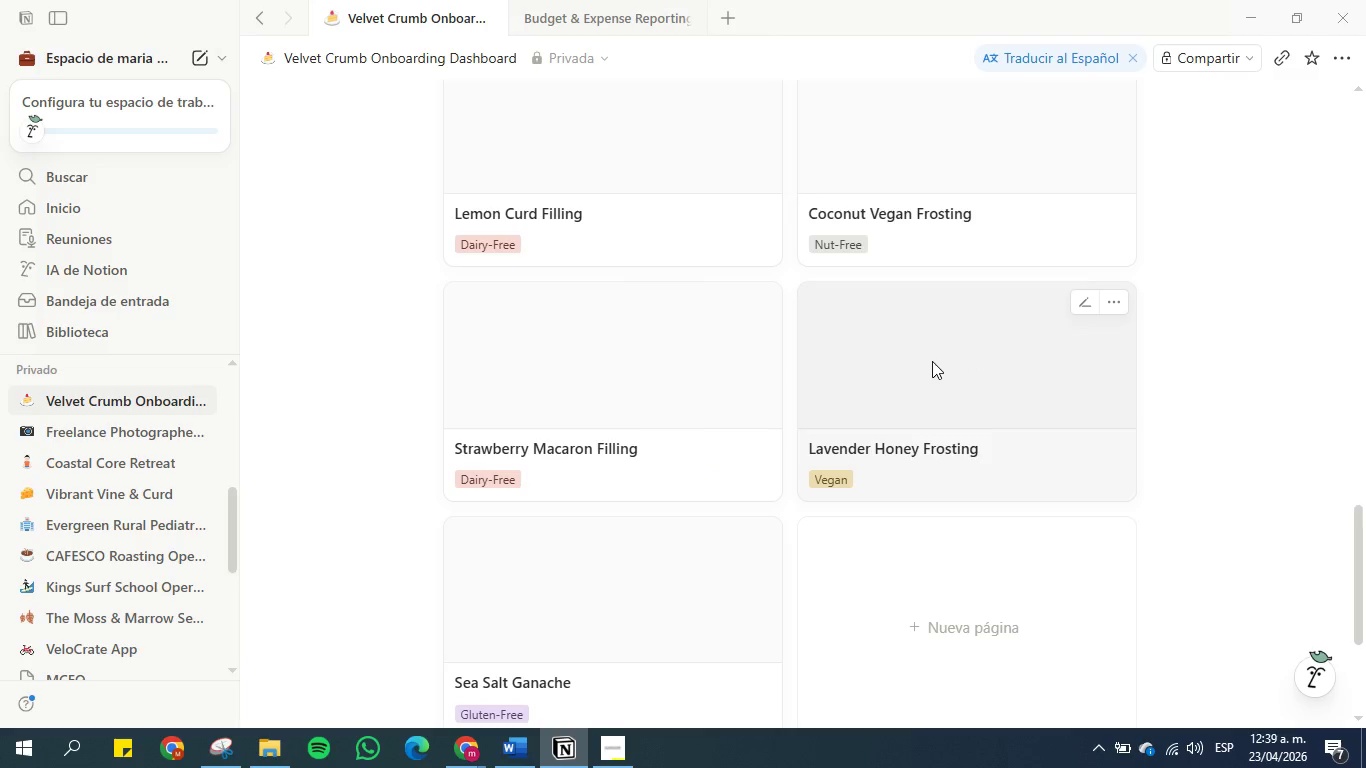 
left_click([932, 361])
 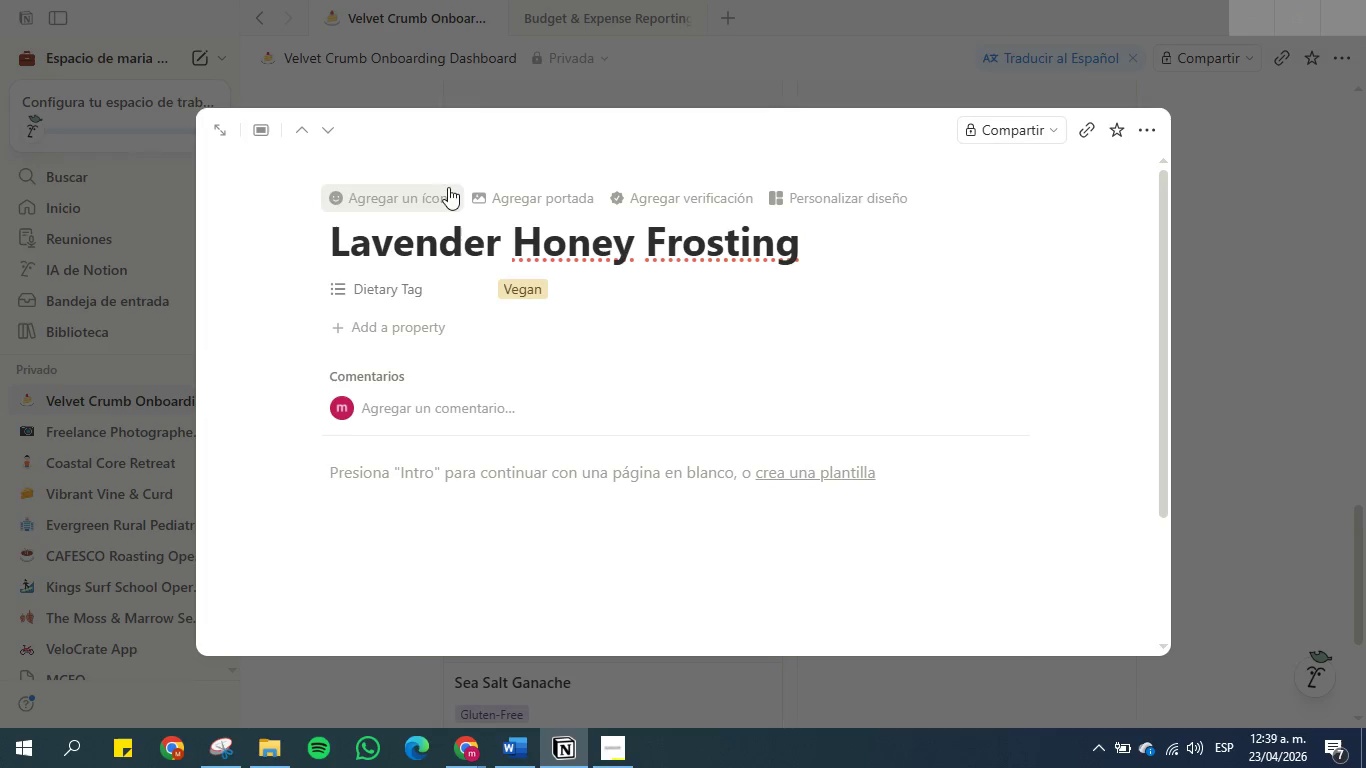 
left_click([494, 196])
 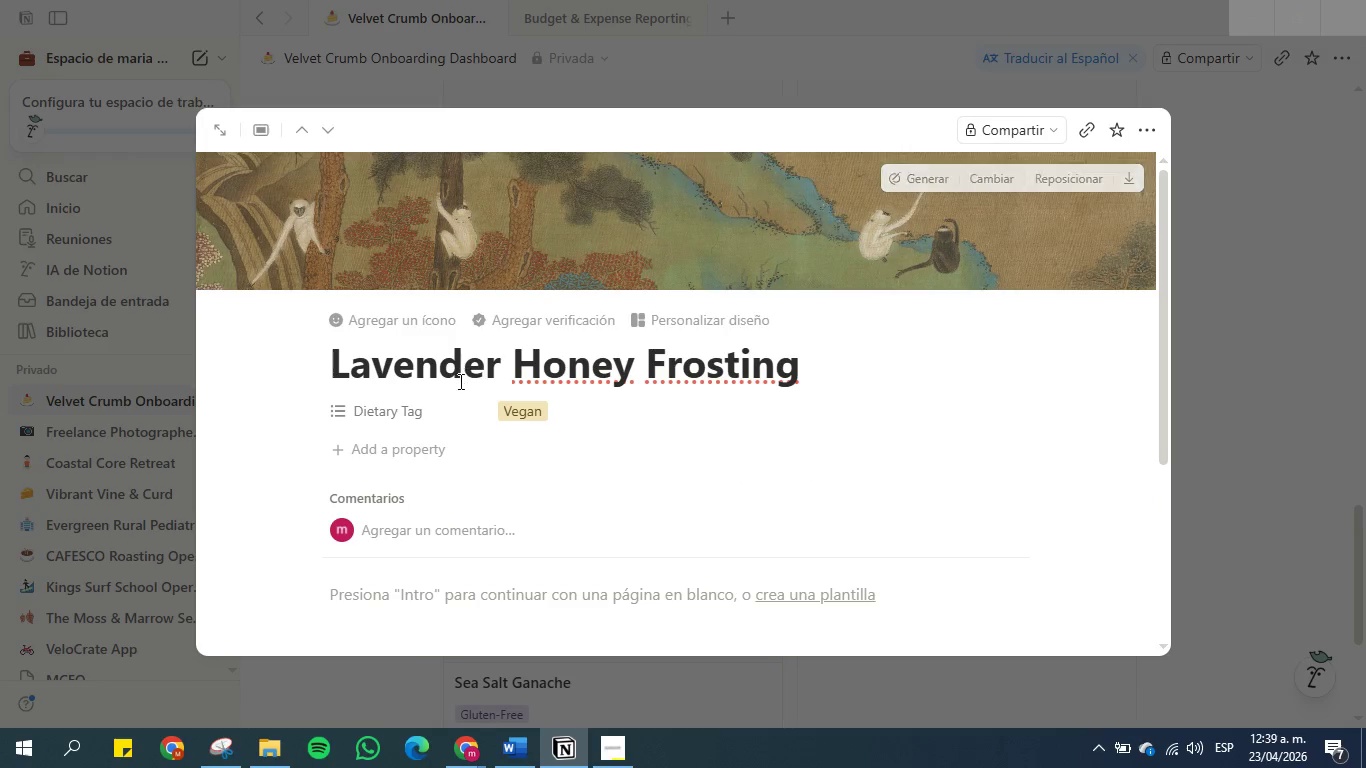 
double_click([459, 378])
 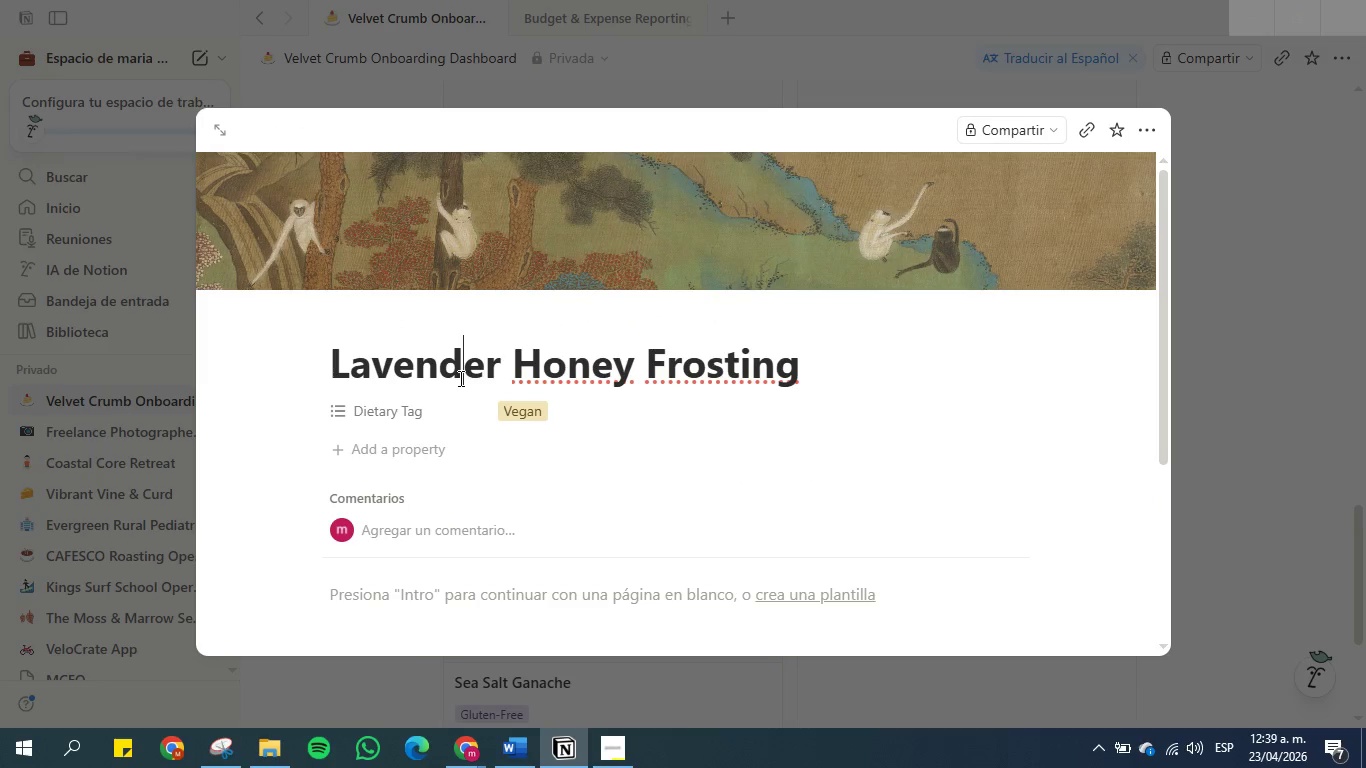 
triple_click([459, 378])
 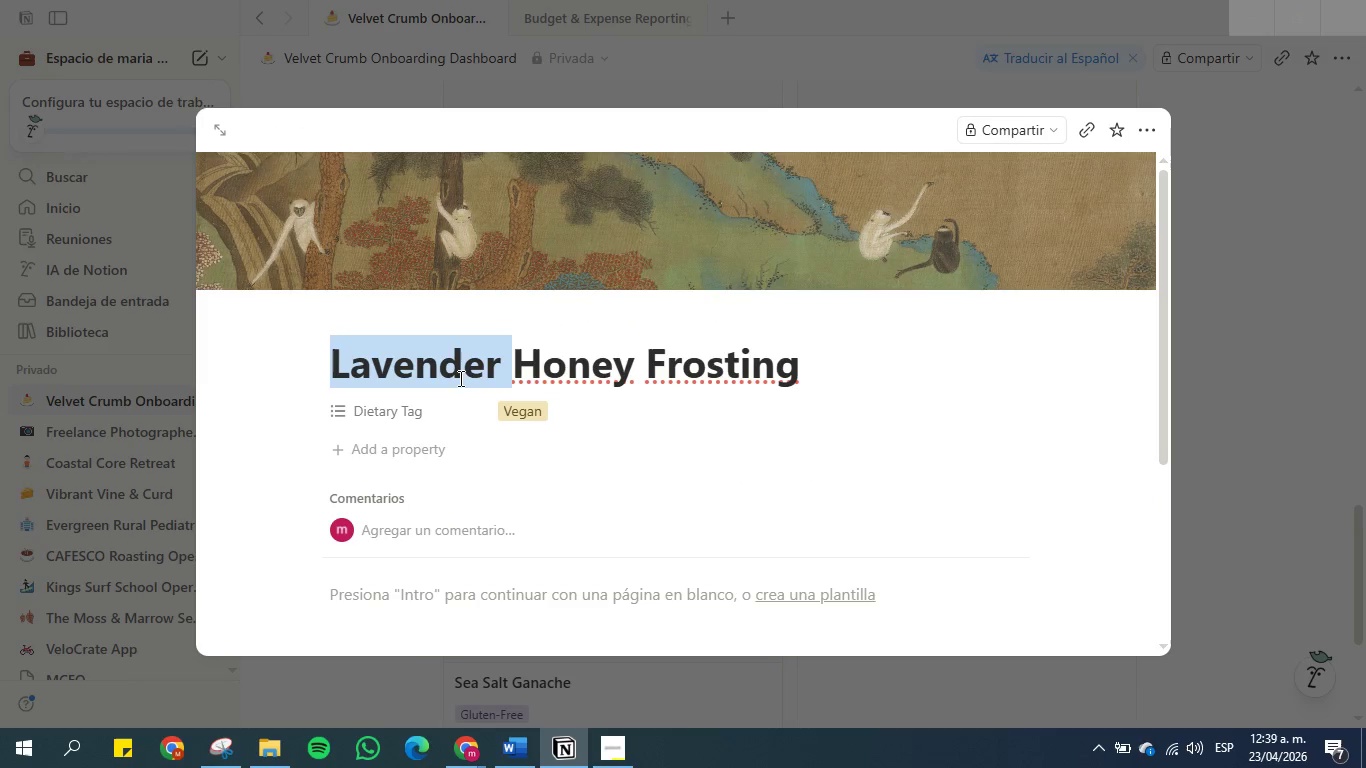 
left_click_drag(start_coordinate=[708, 370], to_coordinate=[713, 363])
 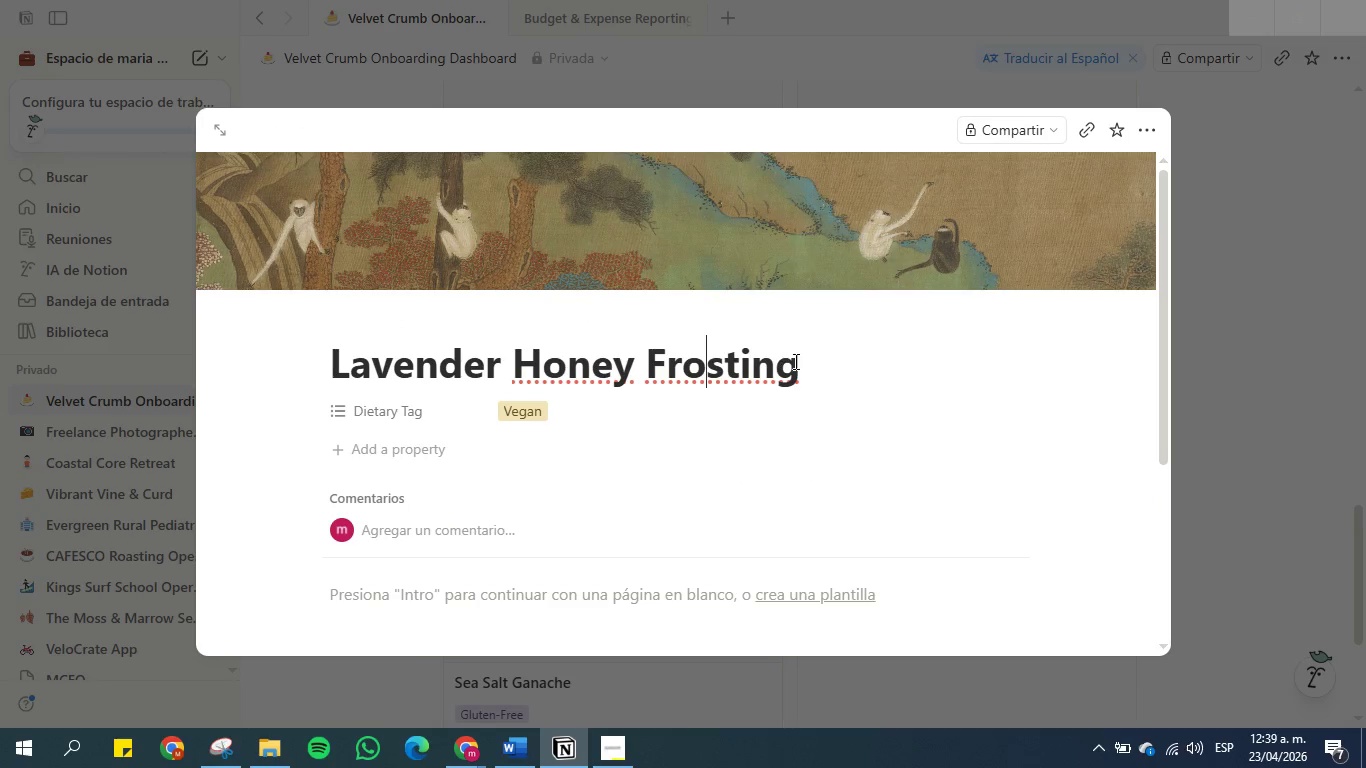 
left_click_drag(start_coordinate=[797, 363], to_coordinate=[256, 350])
 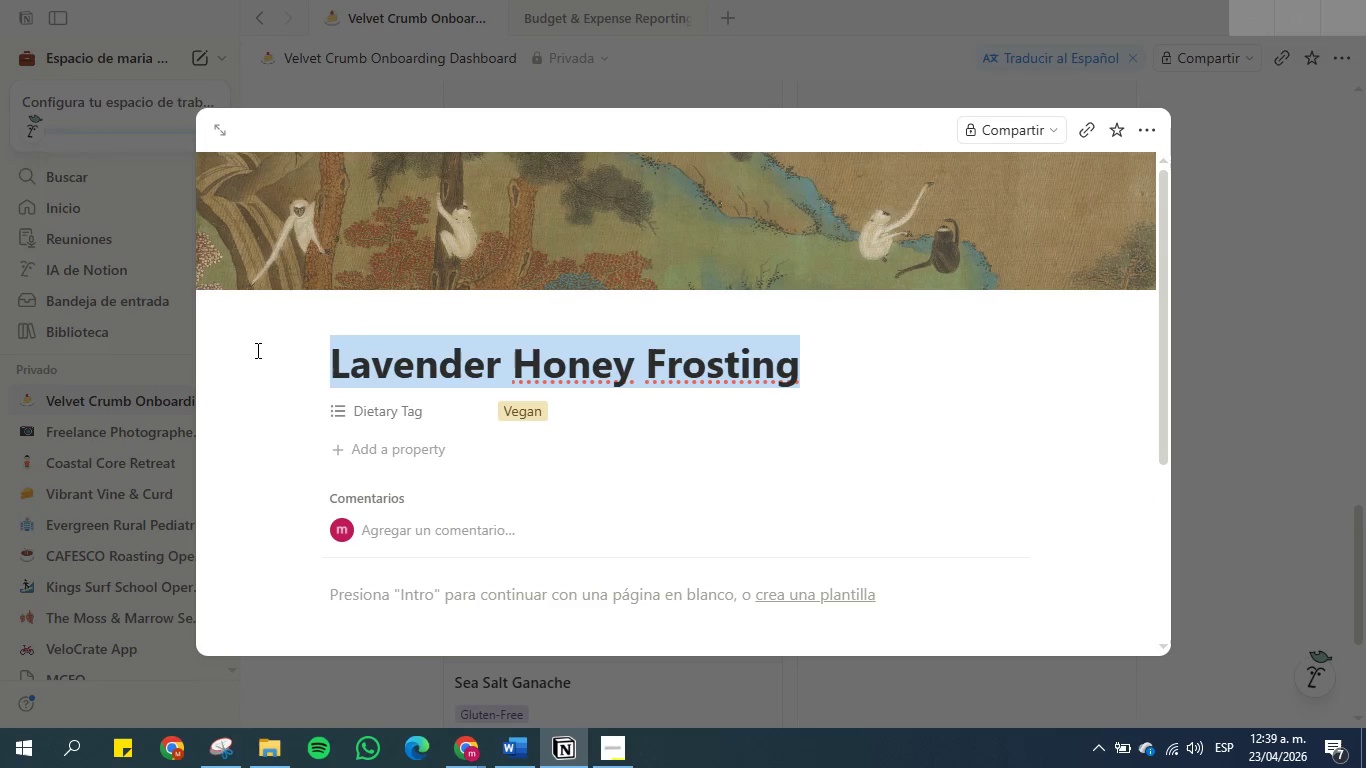 
hold_key(key=ControlLeft, duration=0.78)
 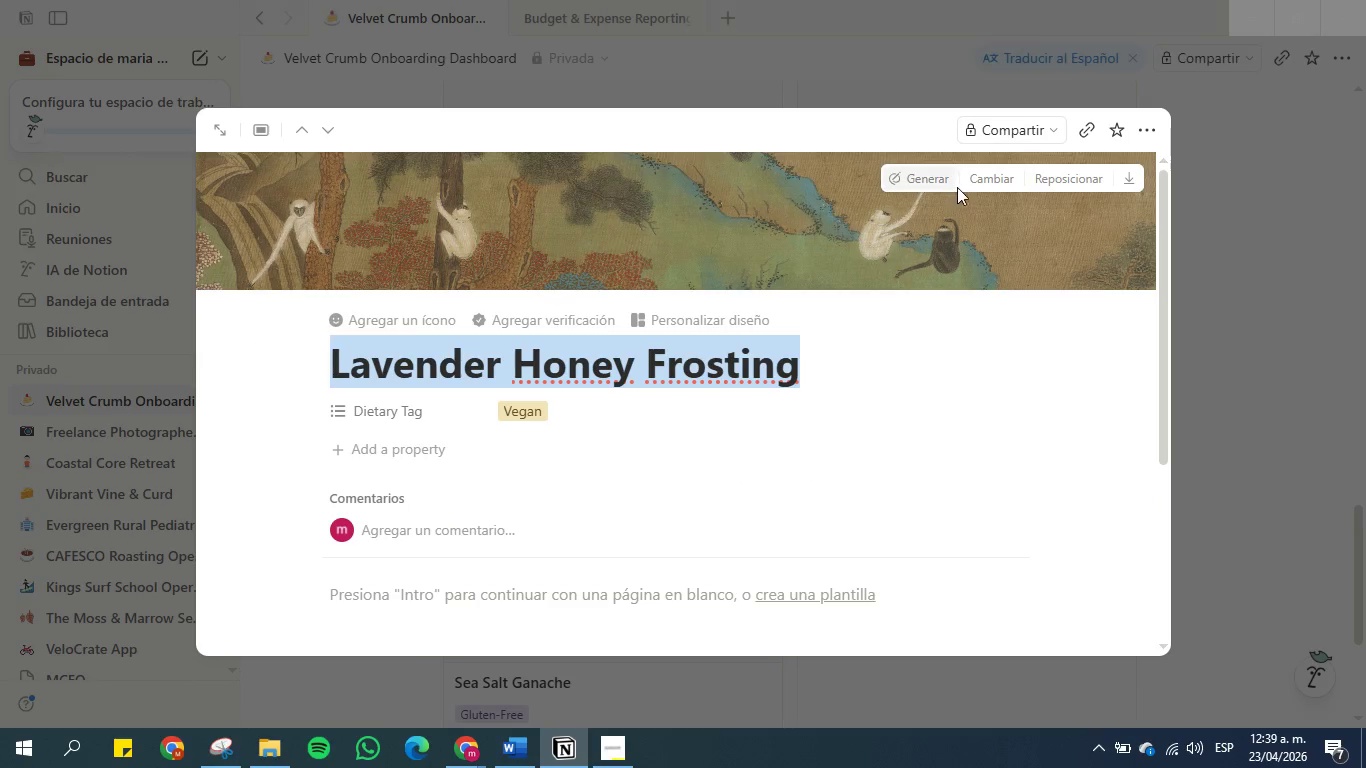 
hold_key(key=C, duration=0.33)
 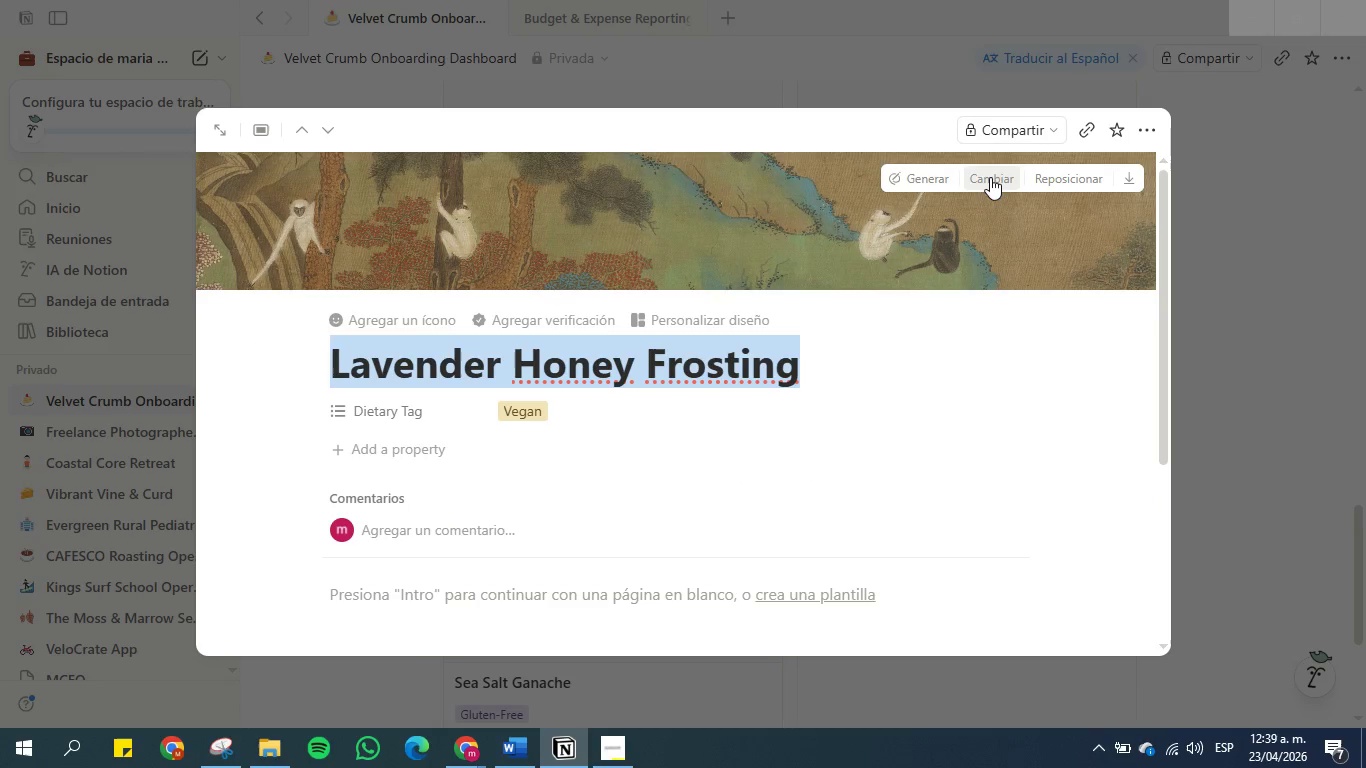 
left_click([991, 177])
 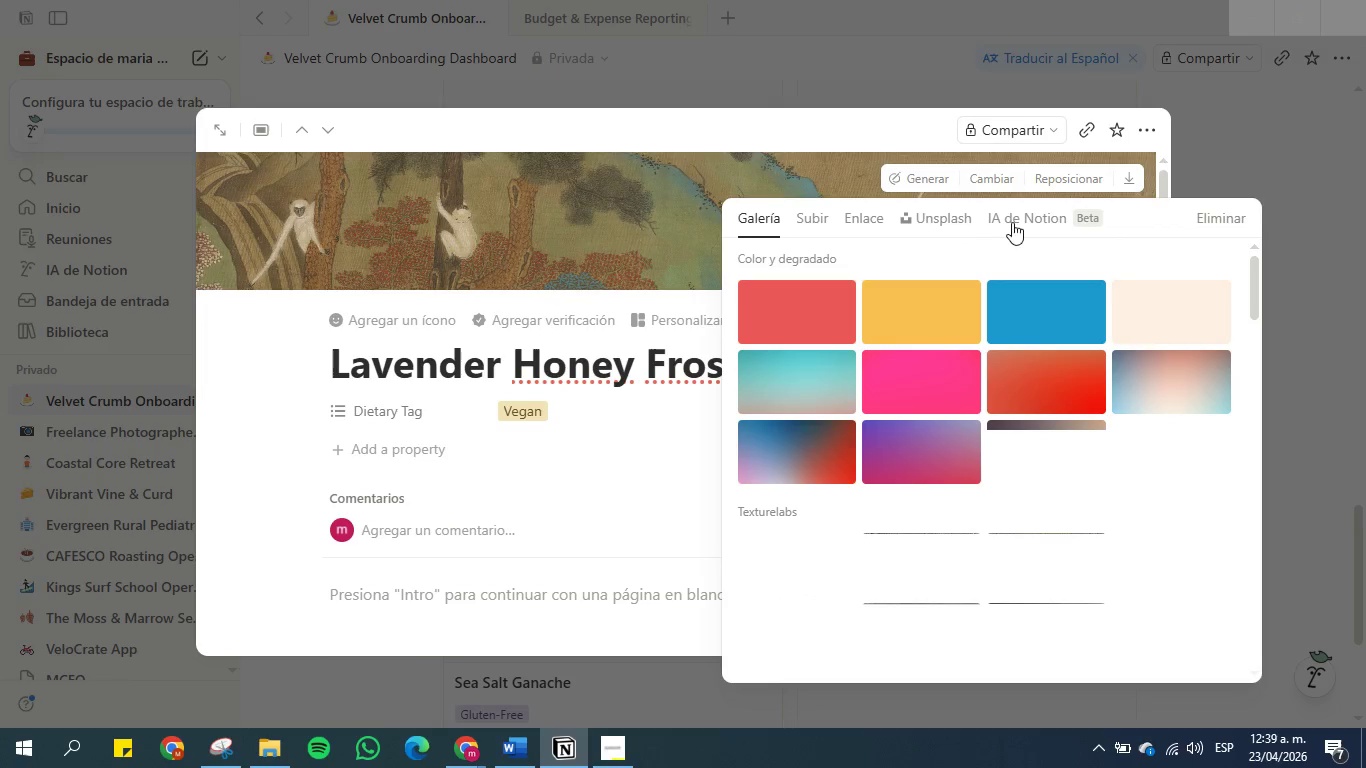 
left_click([941, 222])
 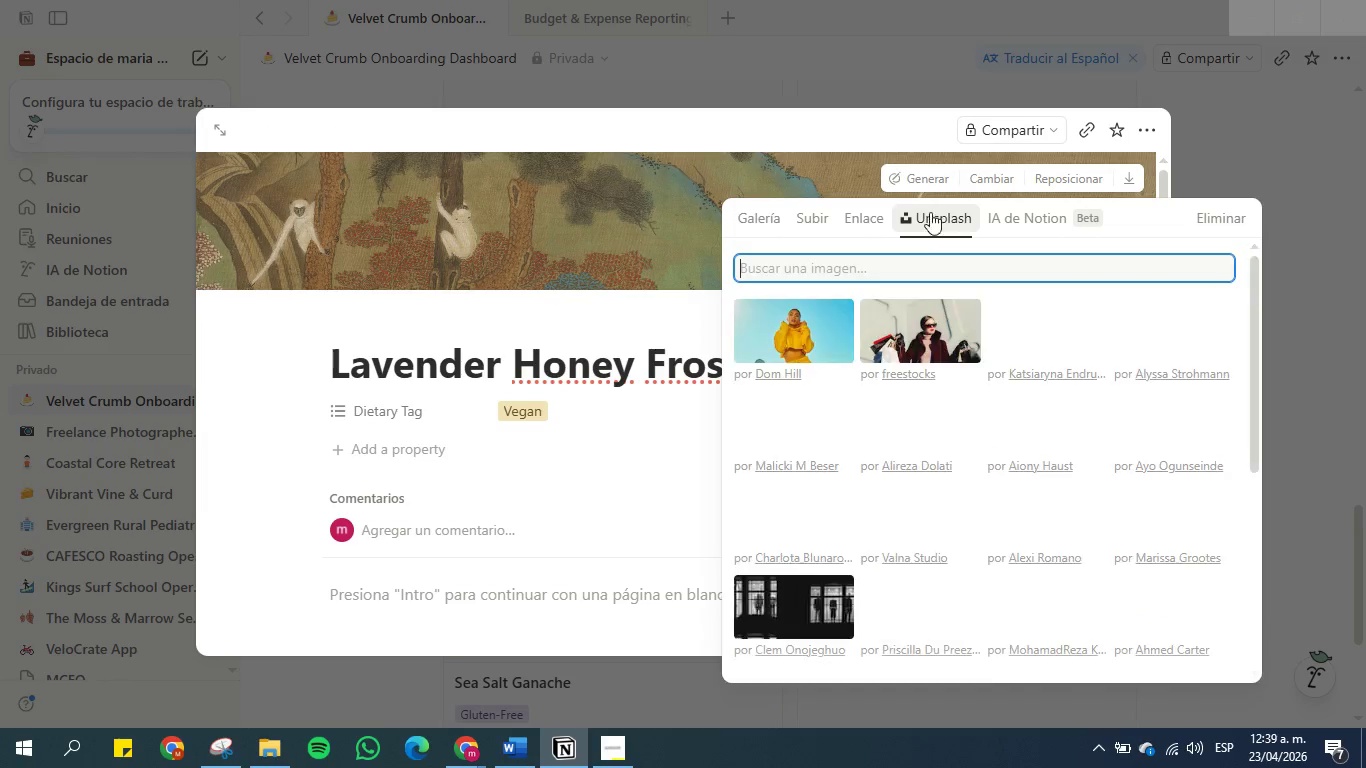 
left_click([879, 260])
 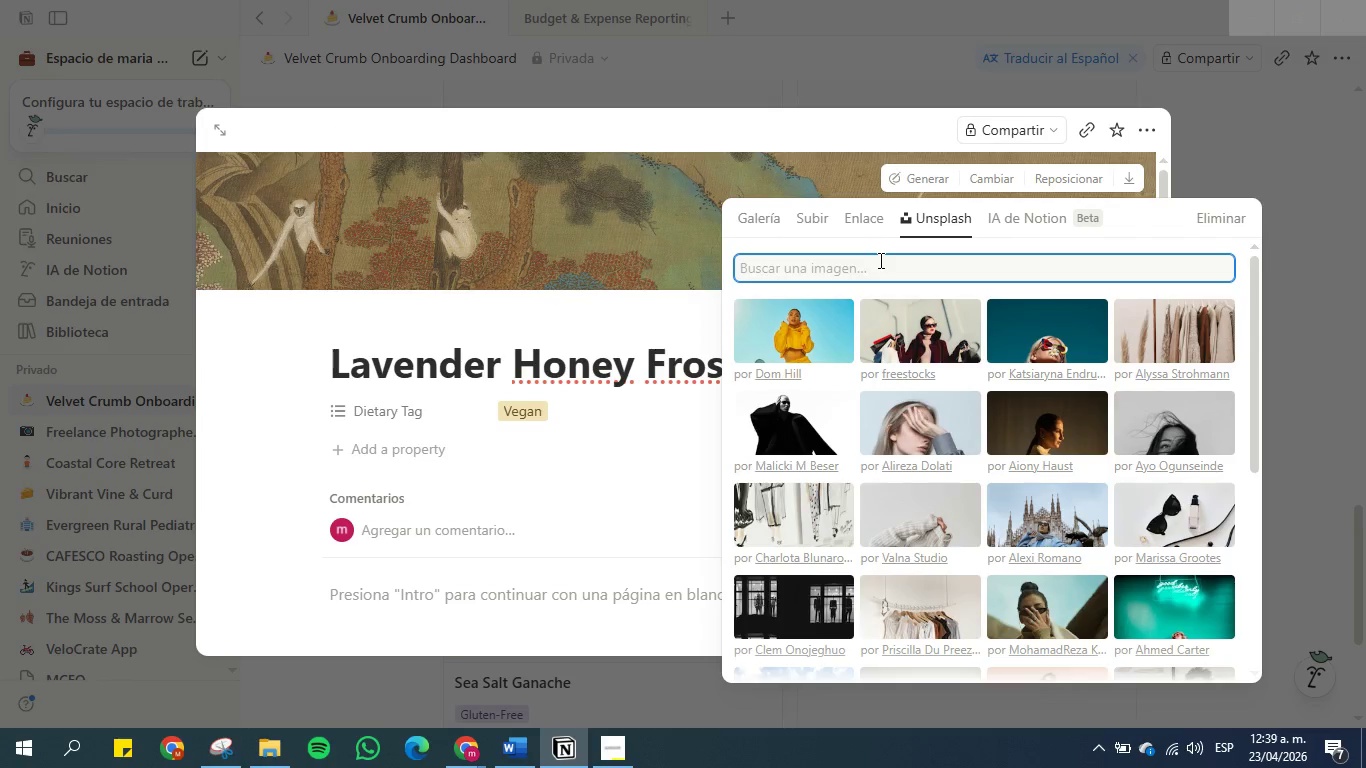 
key(Control+V)
 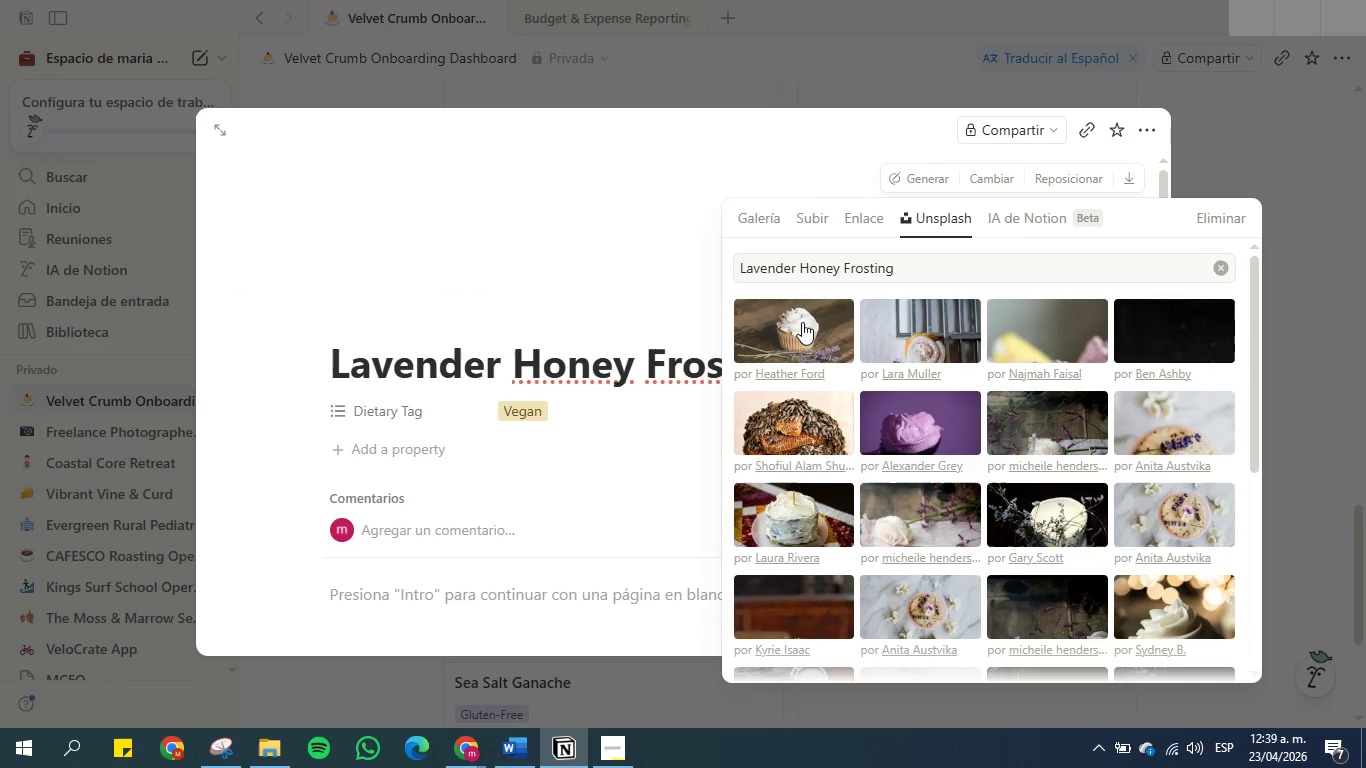 
wait(12.39)
 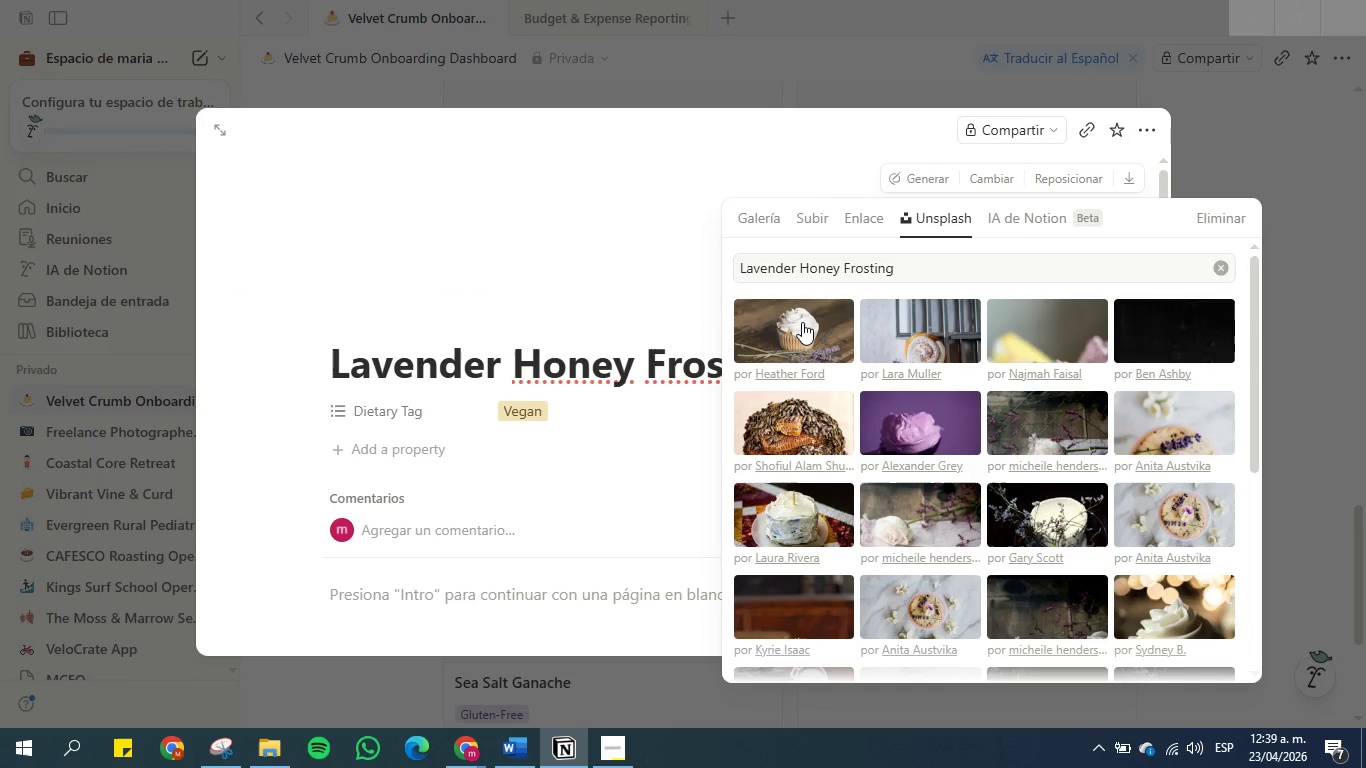 
left_click([1274, 142])
 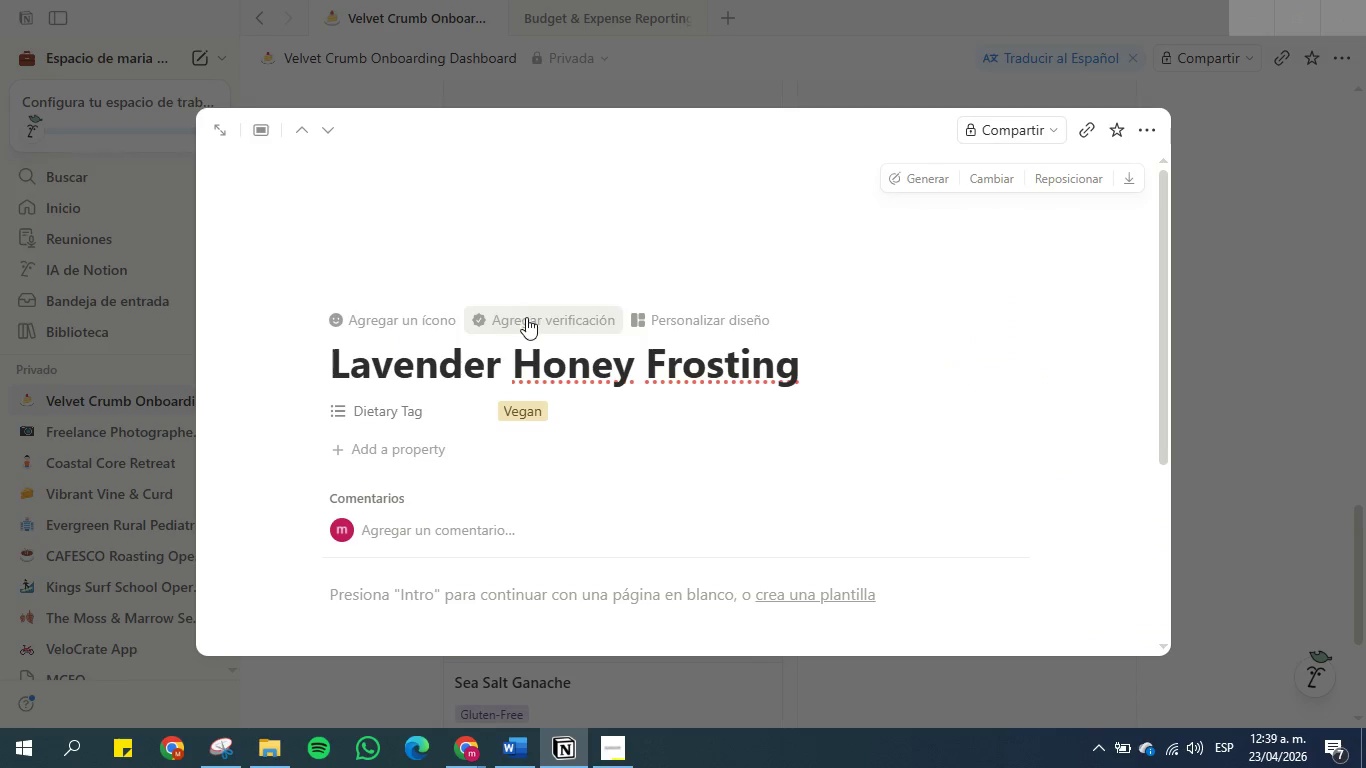 
left_click([1005, 174])
 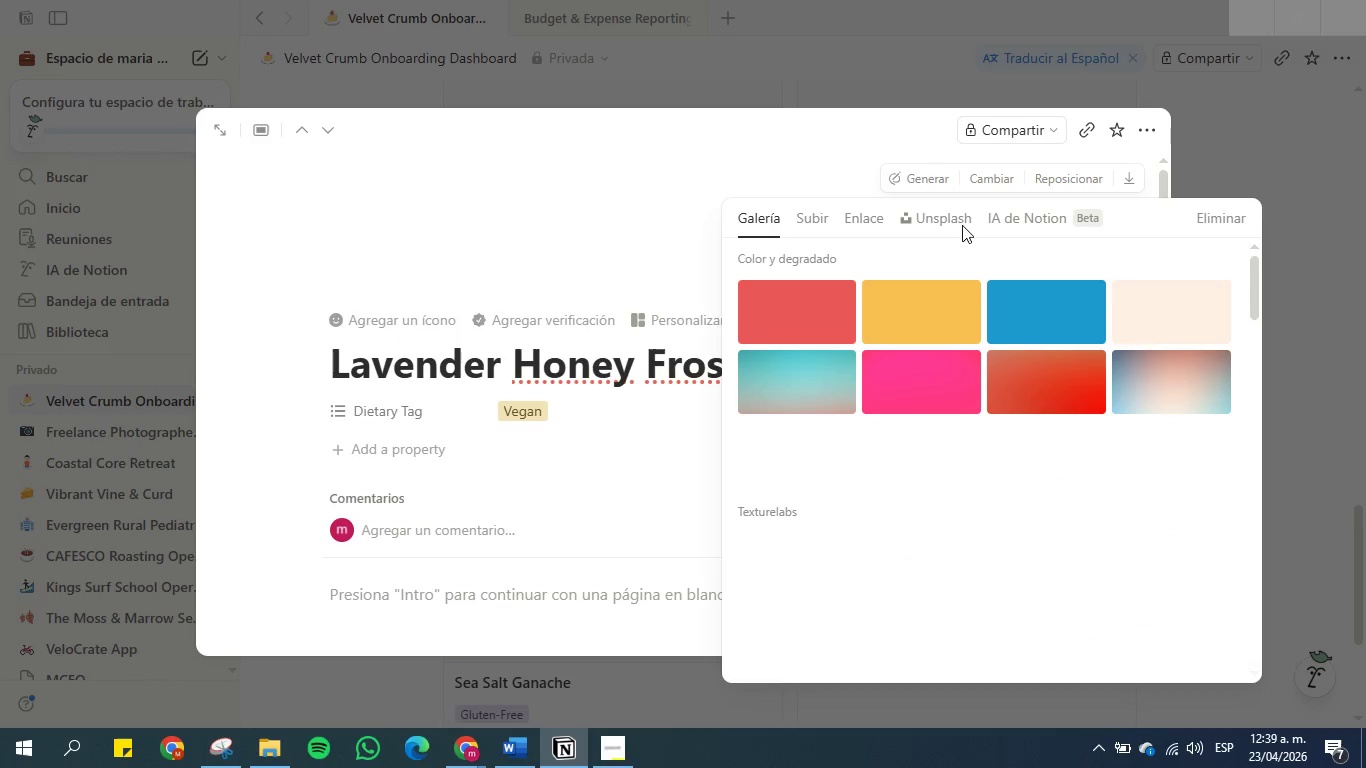 
left_click([916, 218])
 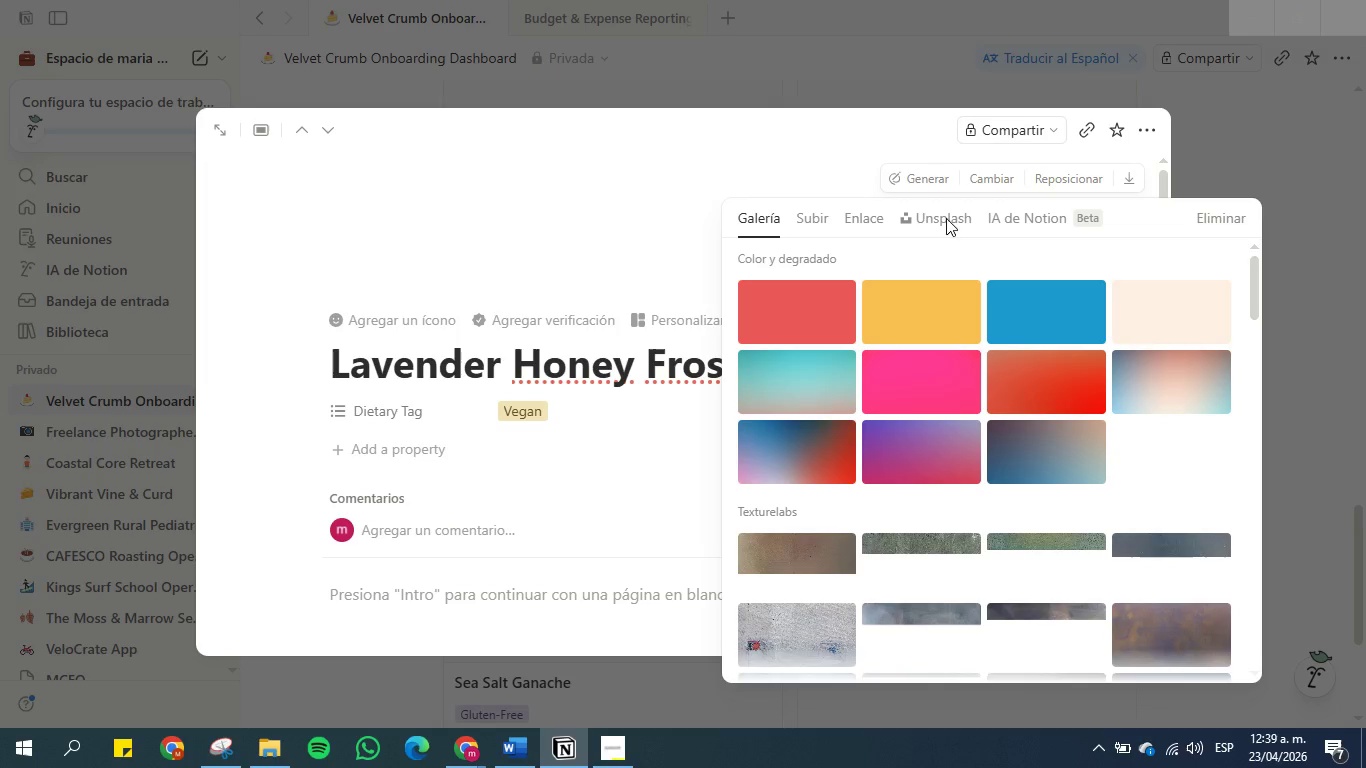 
left_click([946, 218])
 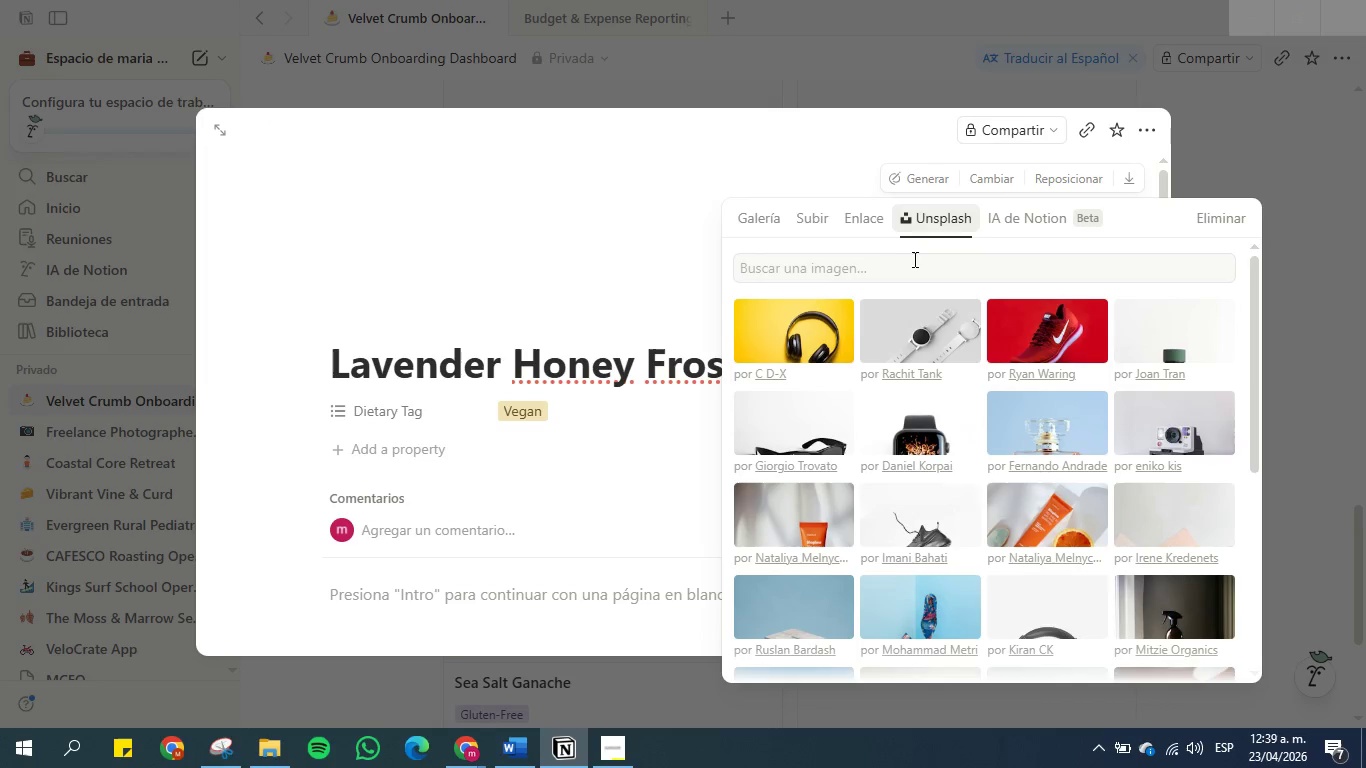 
left_click([908, 265])
 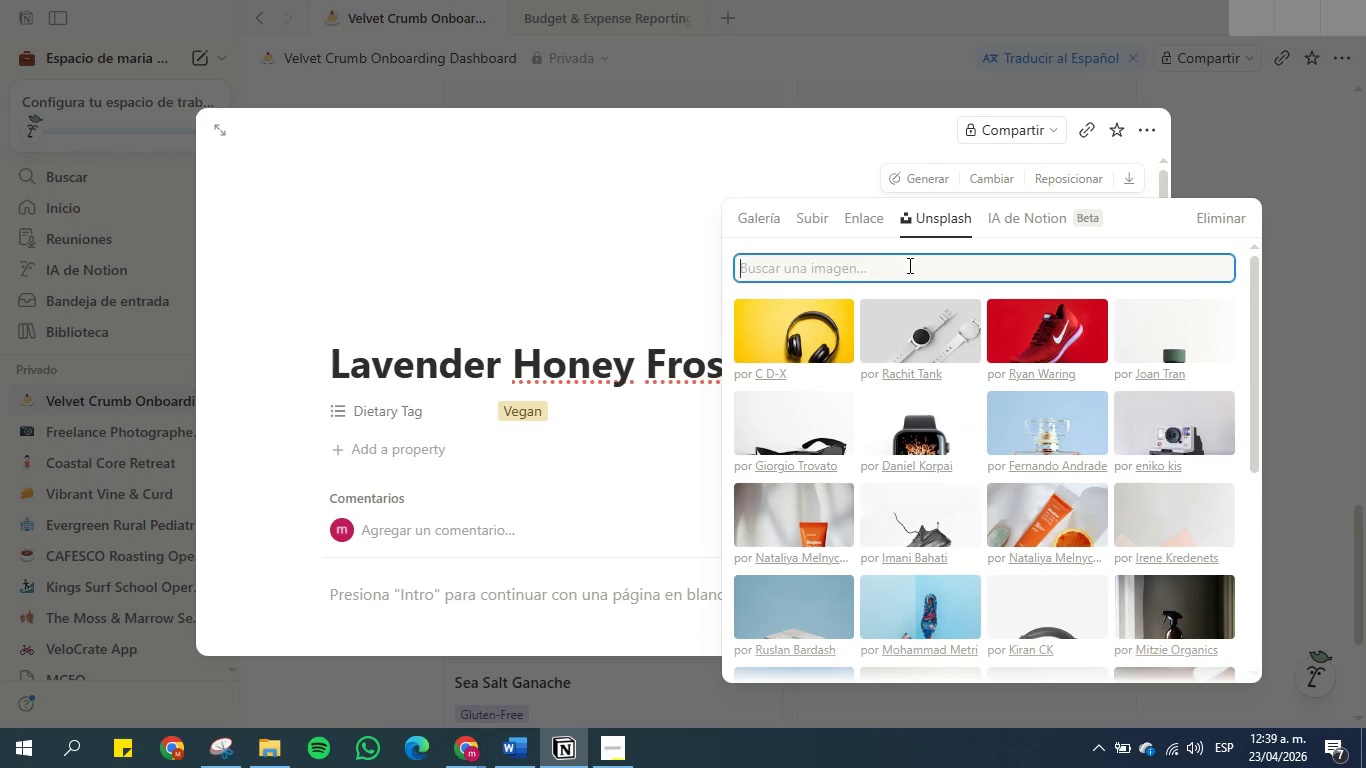 
key(Control+V)
 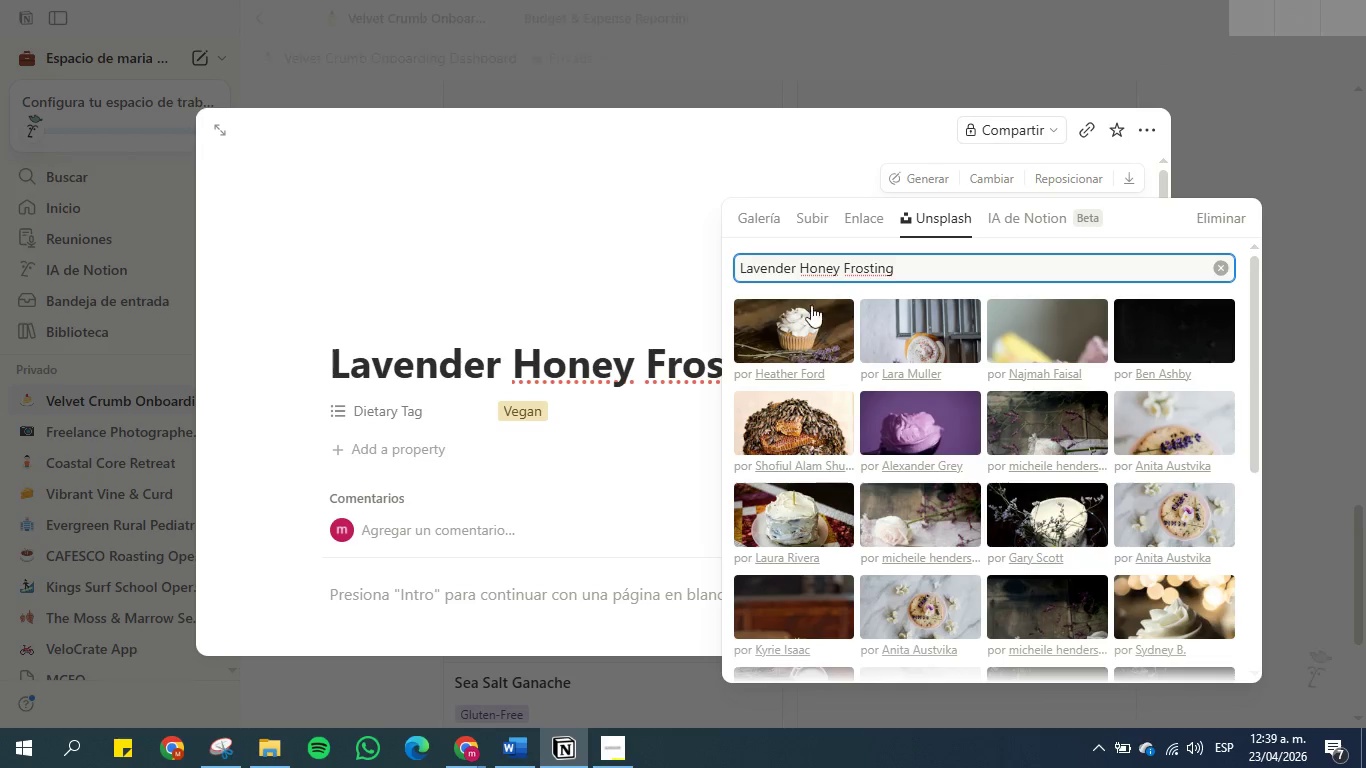 
left_click([784, 324])
 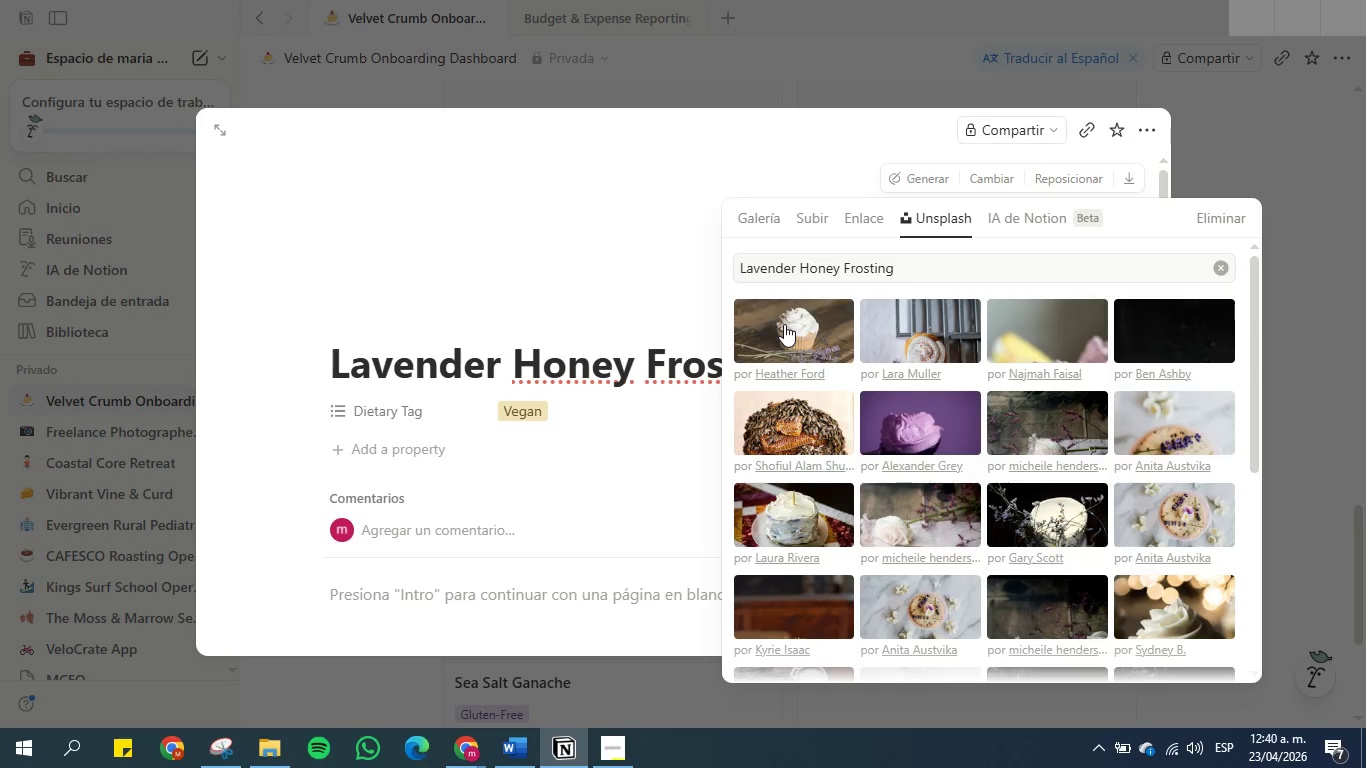 
double_click([784, 324])
 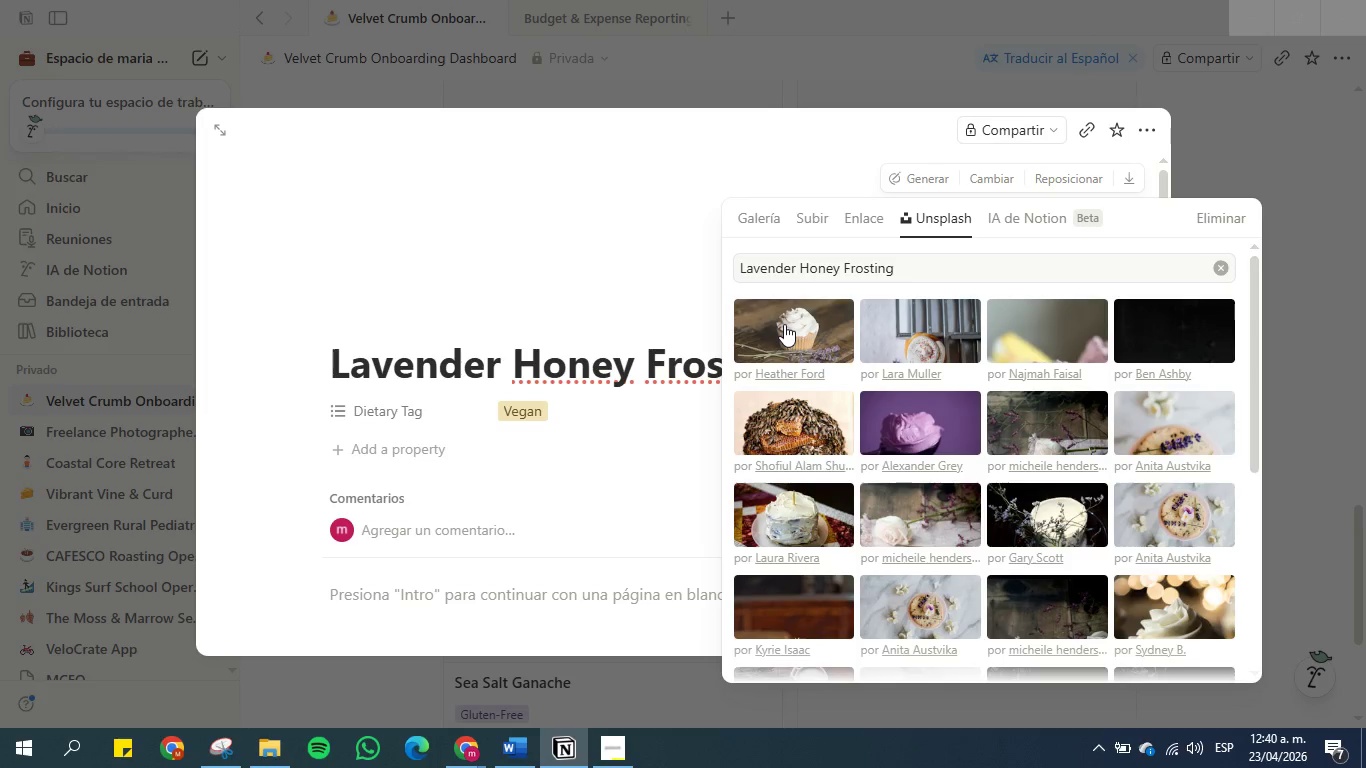 
left_click([784, 324])
 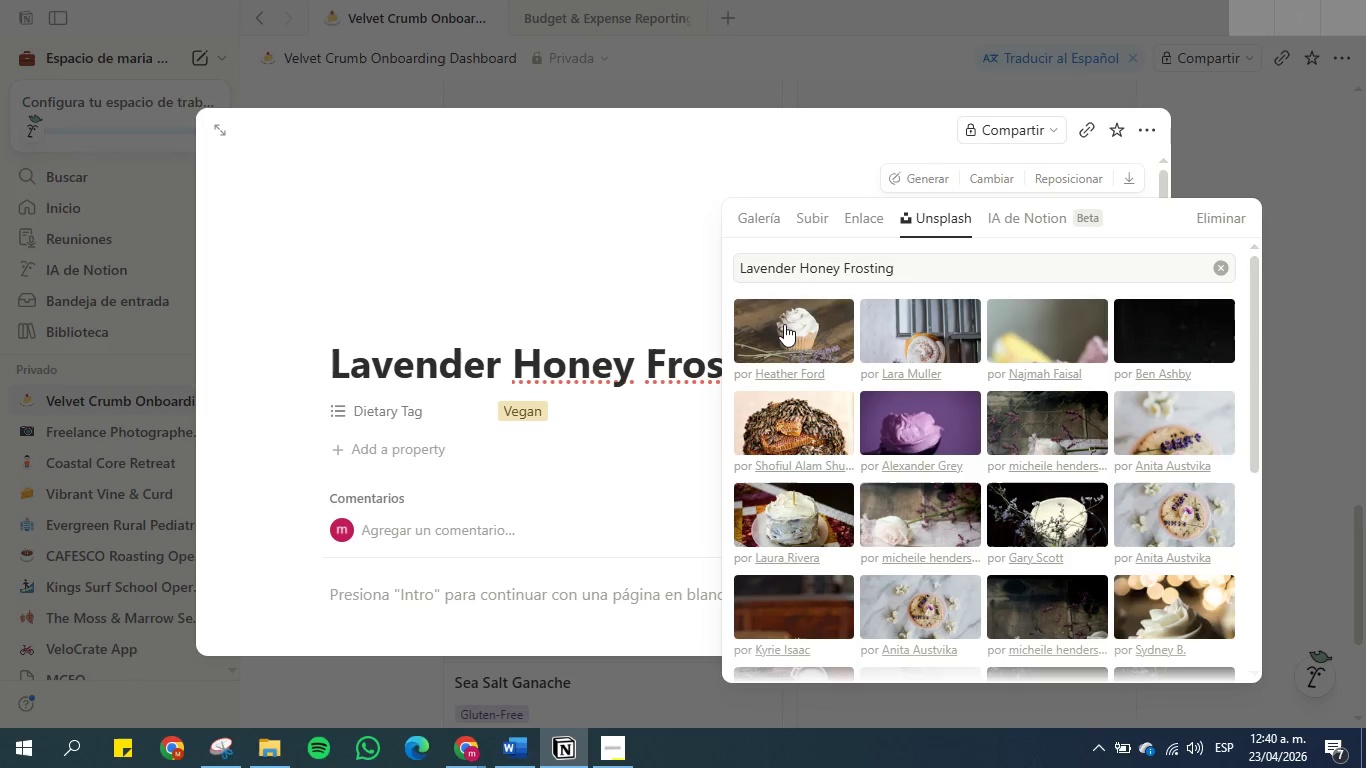 
double_click([784, 324])
 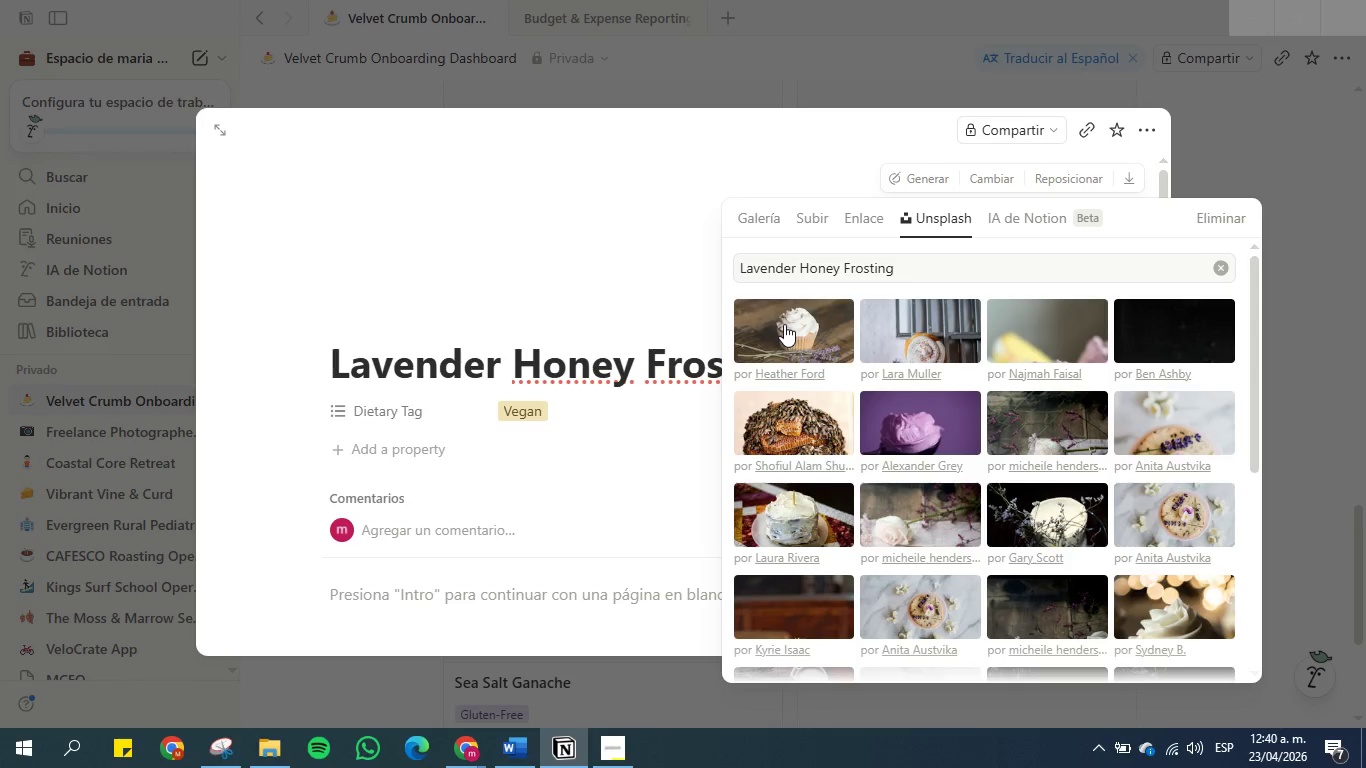 
triple_click([784, 324])
 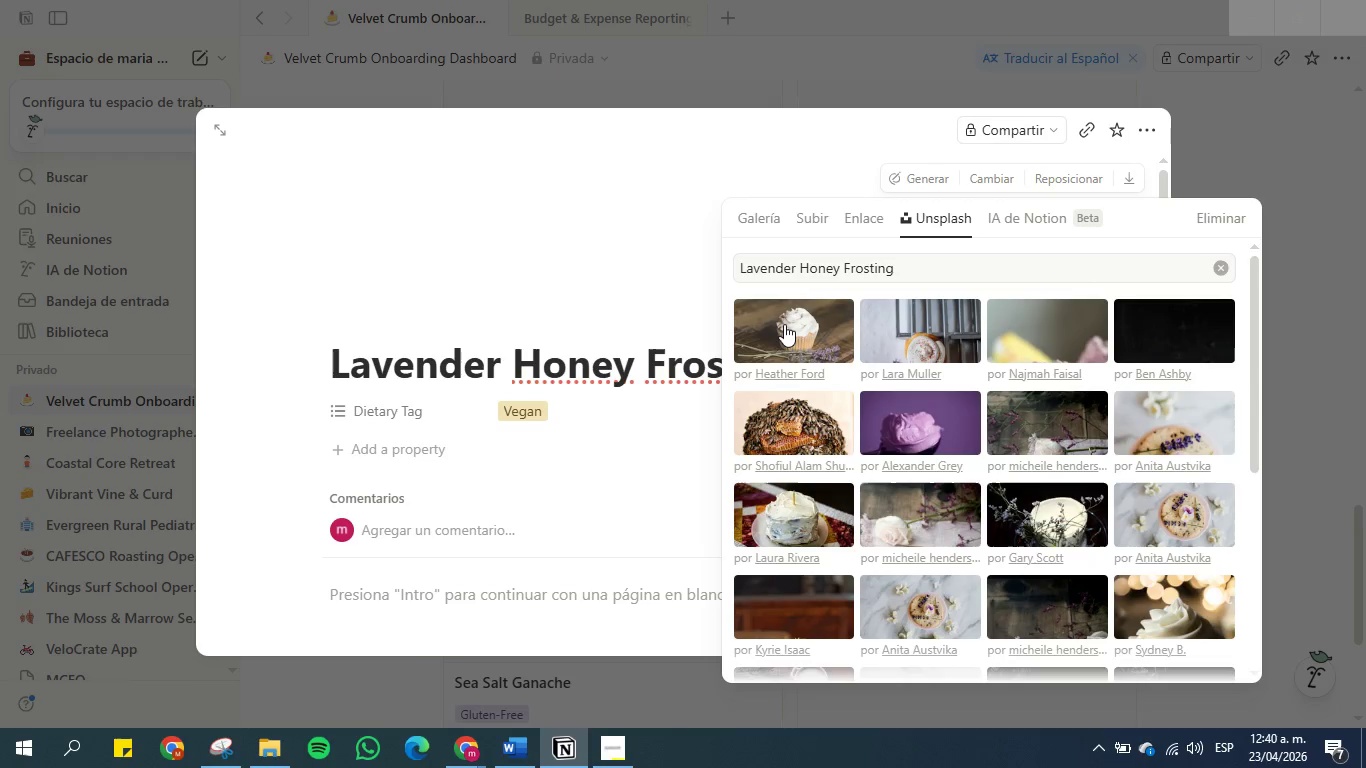 
double_click([784, 324])
 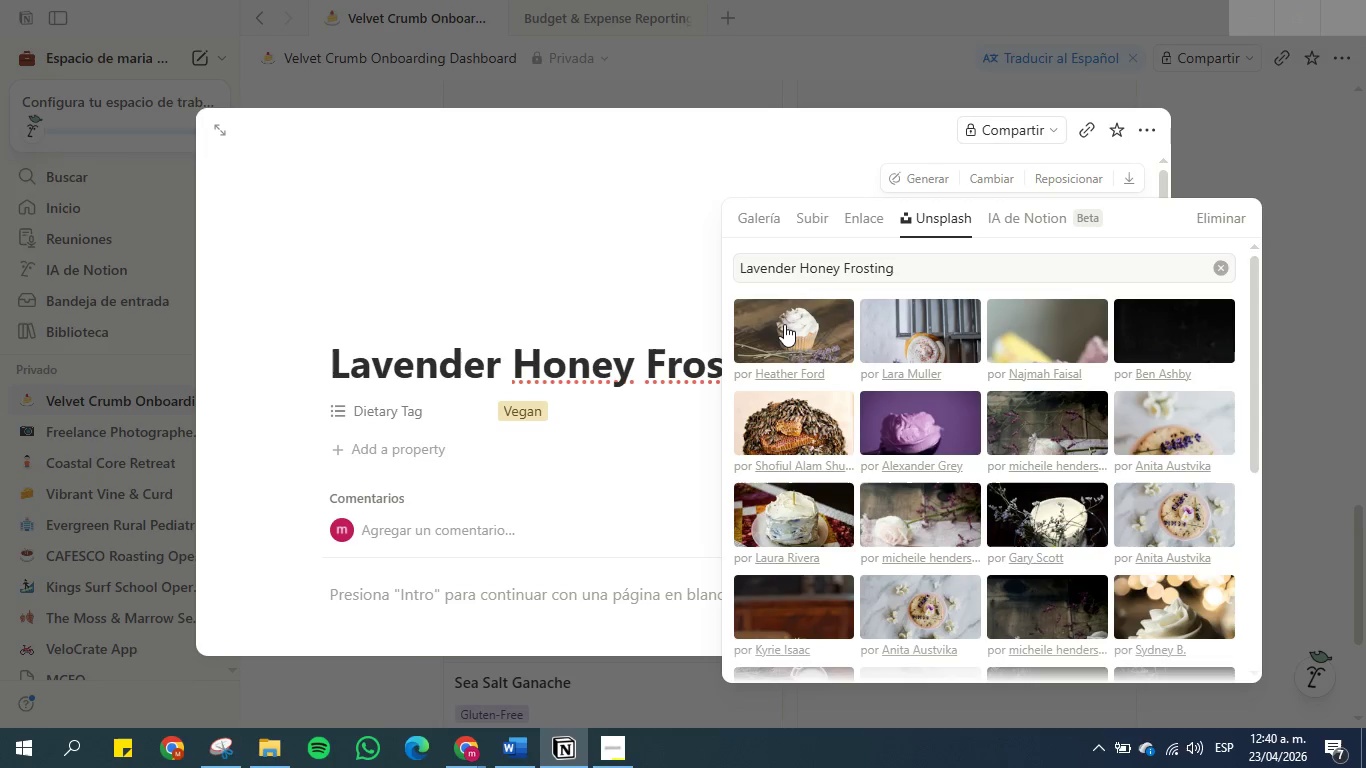 
double_click([784, 324])
 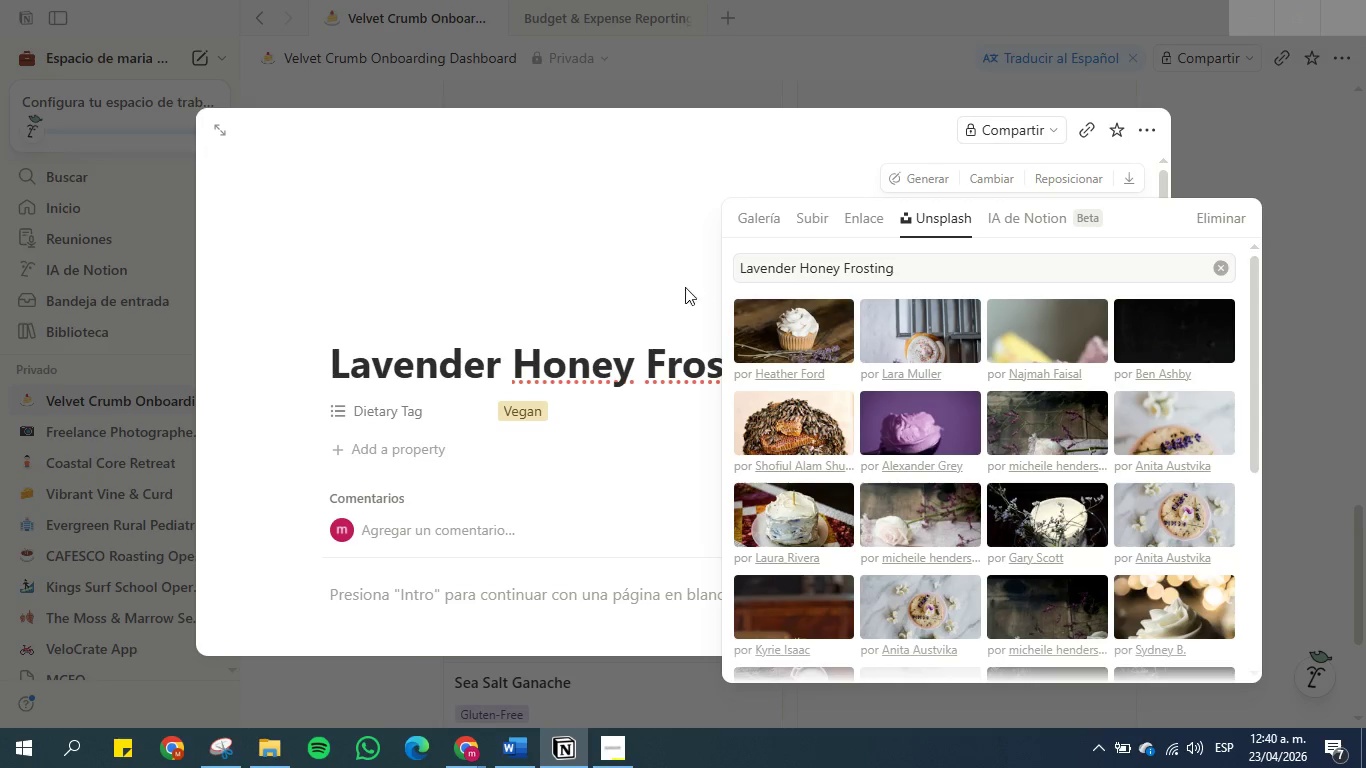 
left_click([674, 280])
 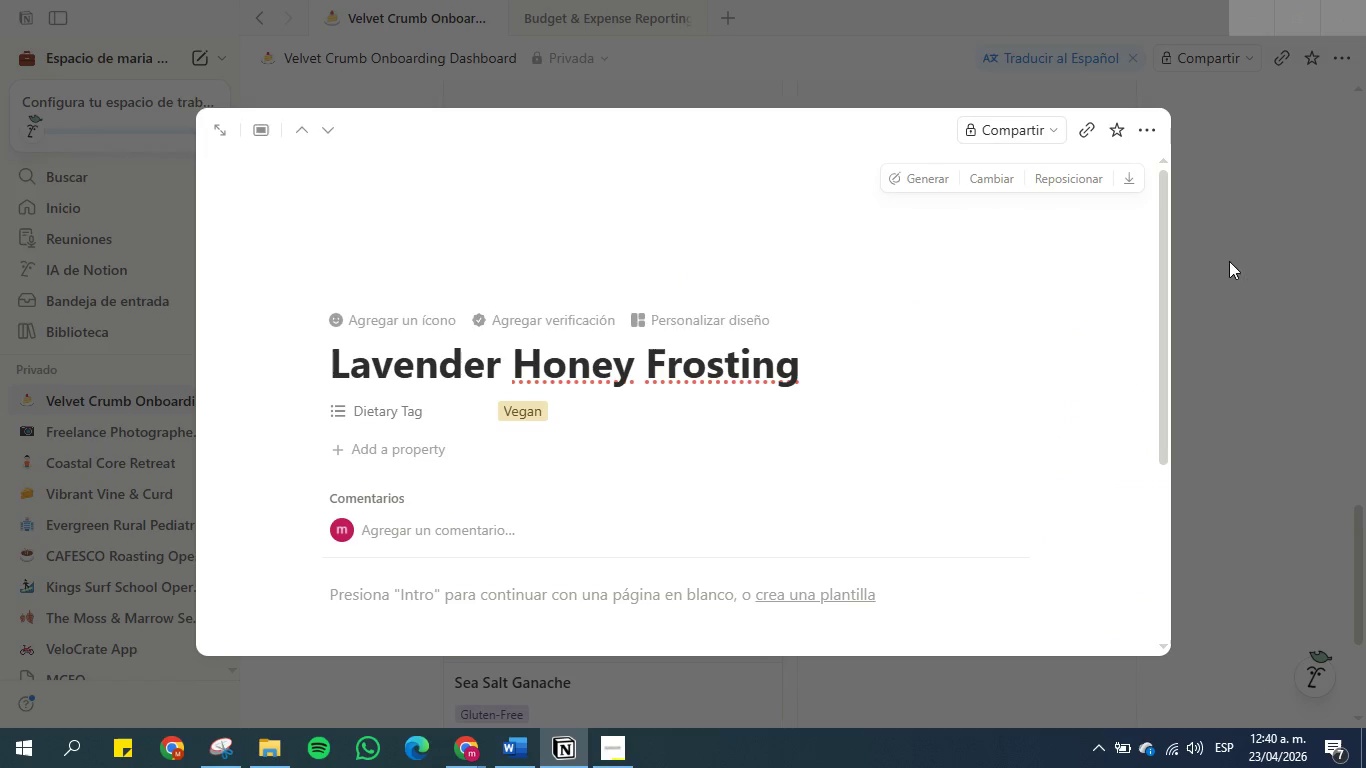 
left_click([1248, 266])
 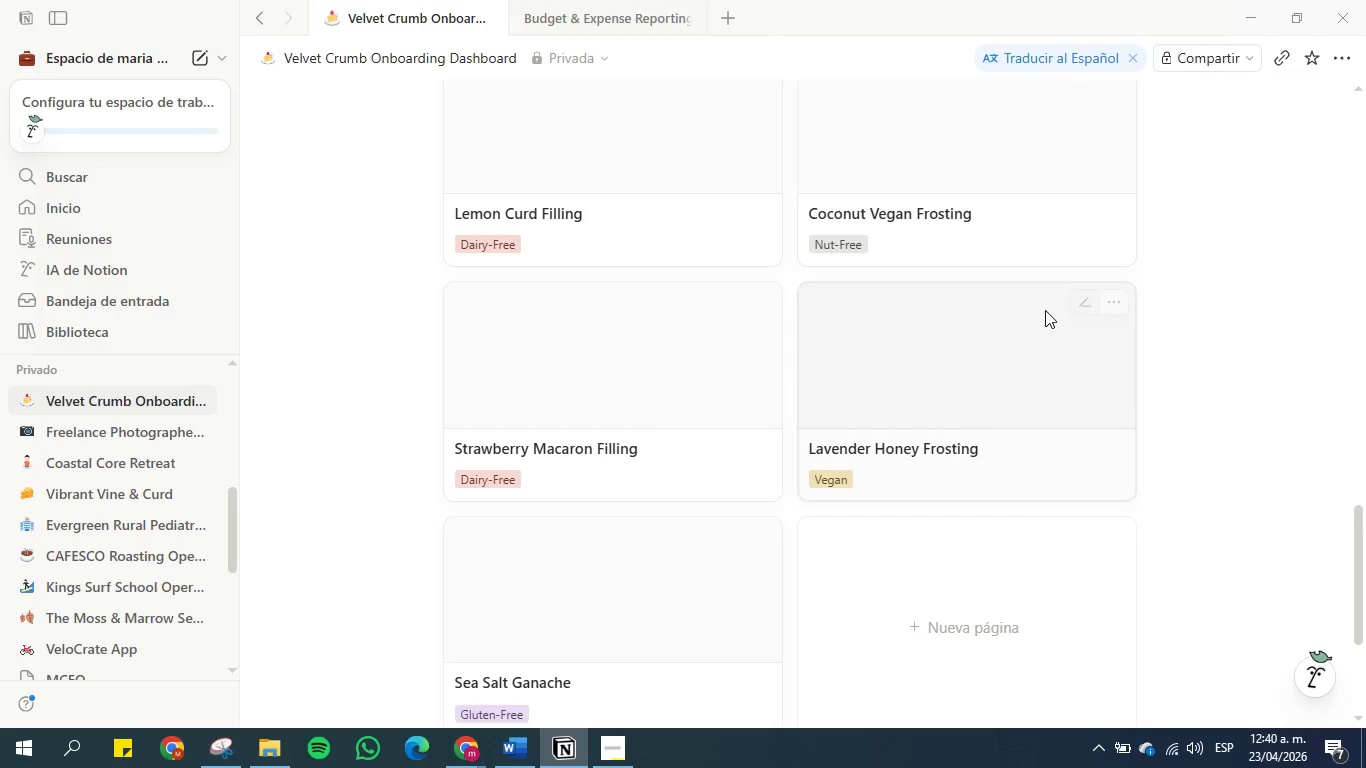 
scroll: coordinate [770, 332], scroll_direction: up, amount: 2.0
 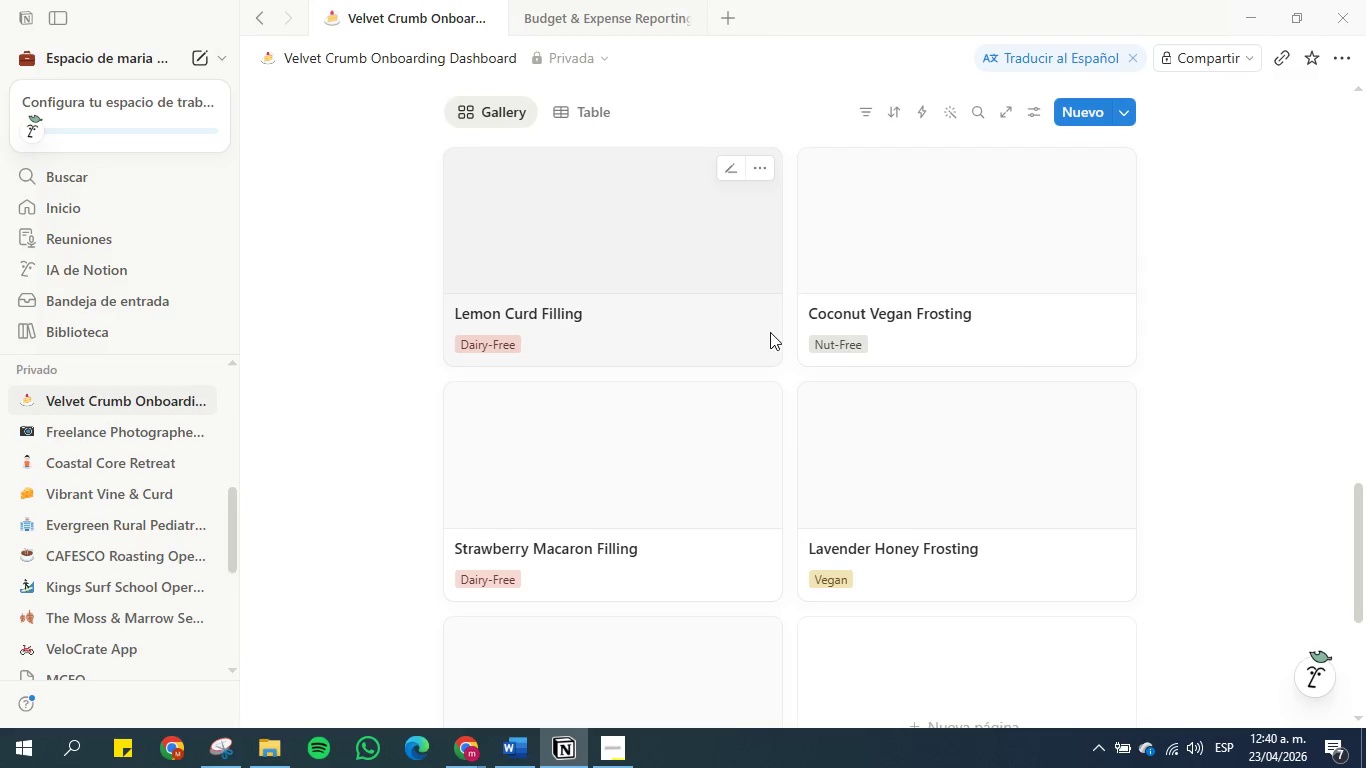 
scroll: coordinate [770, 332], scroll_direction: down, amount: 3.0
 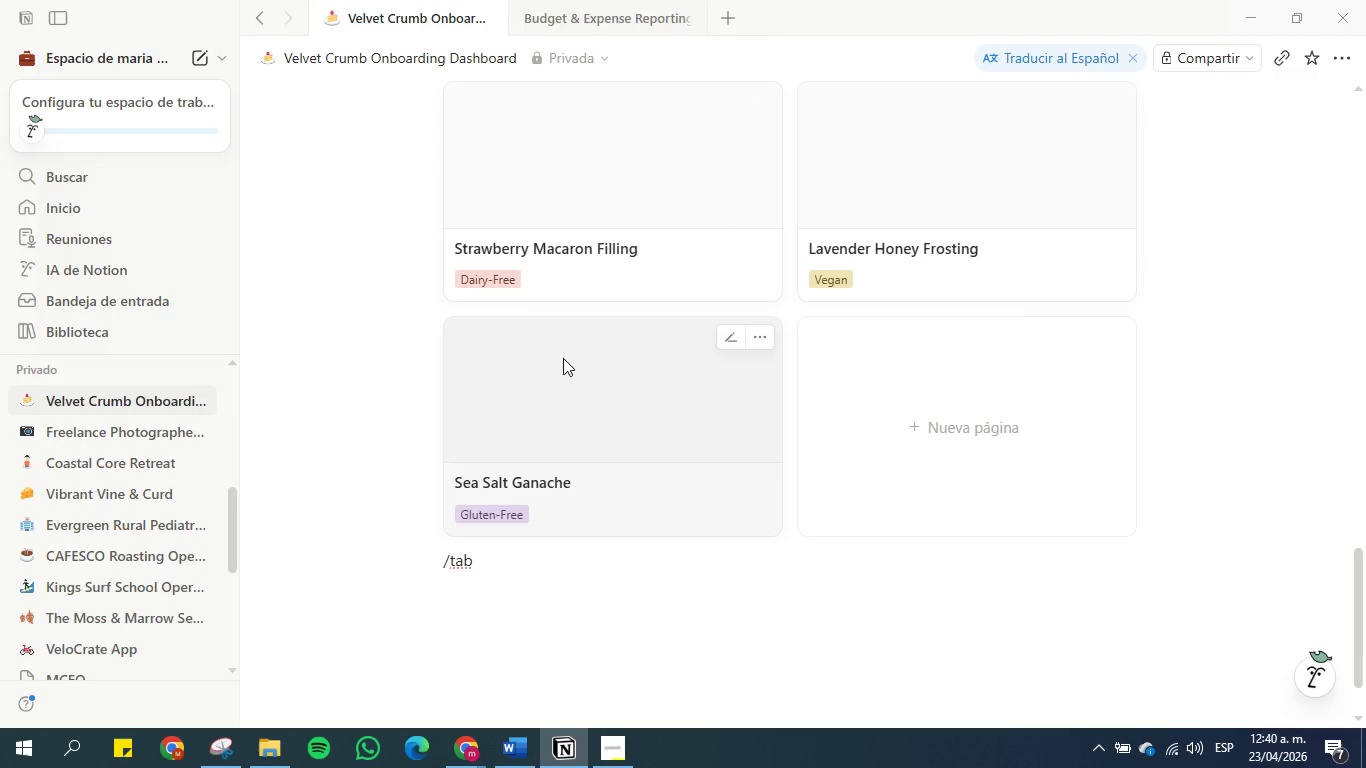 
left_click([563, 358])
 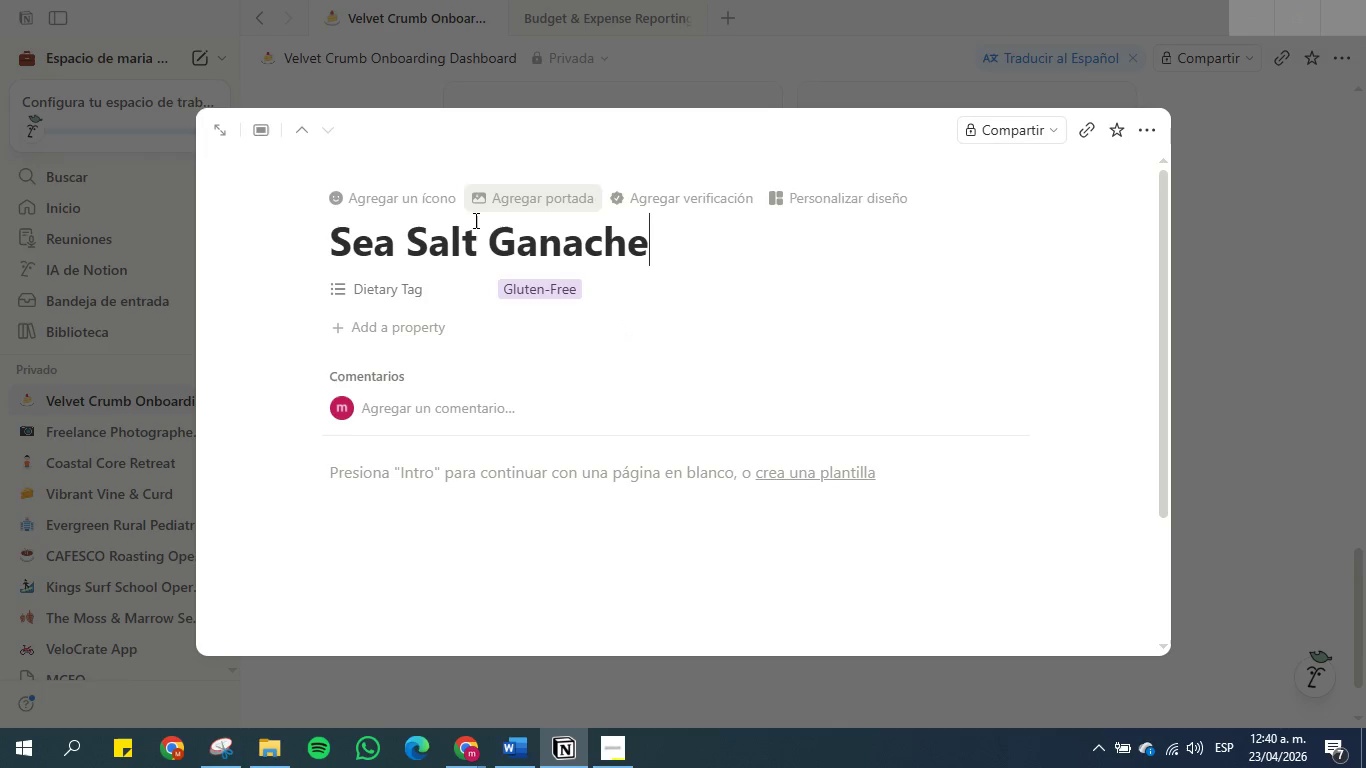 
double_click([443, 237])
 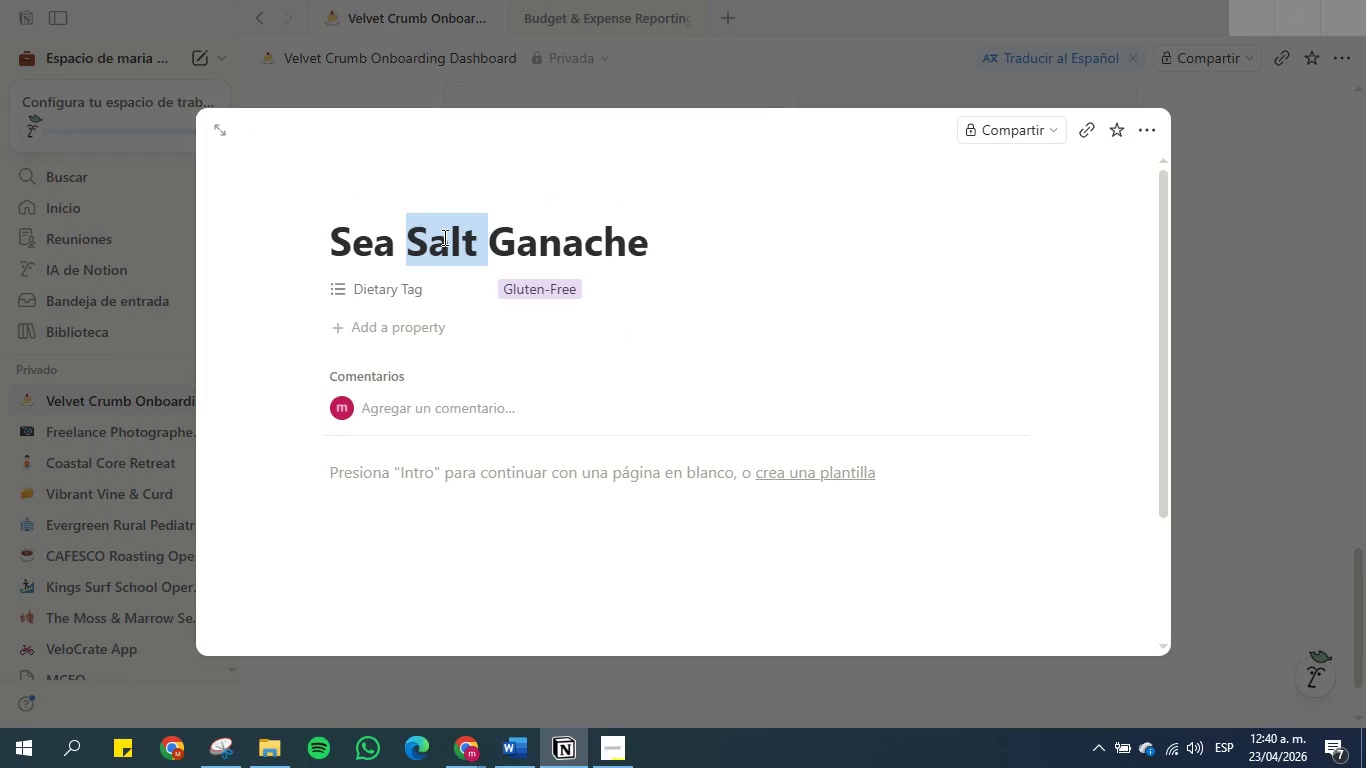 
triple_click([443, 237])
 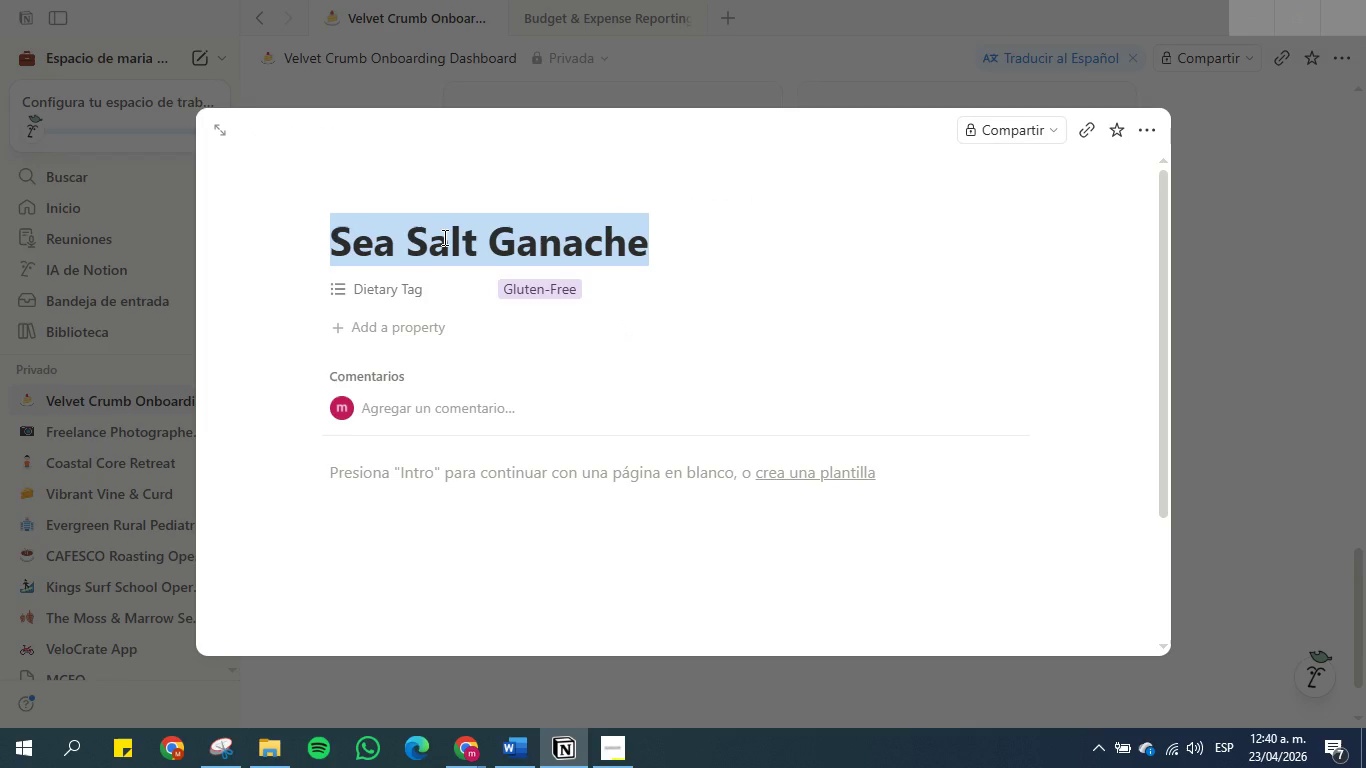 
key(Control+C)
 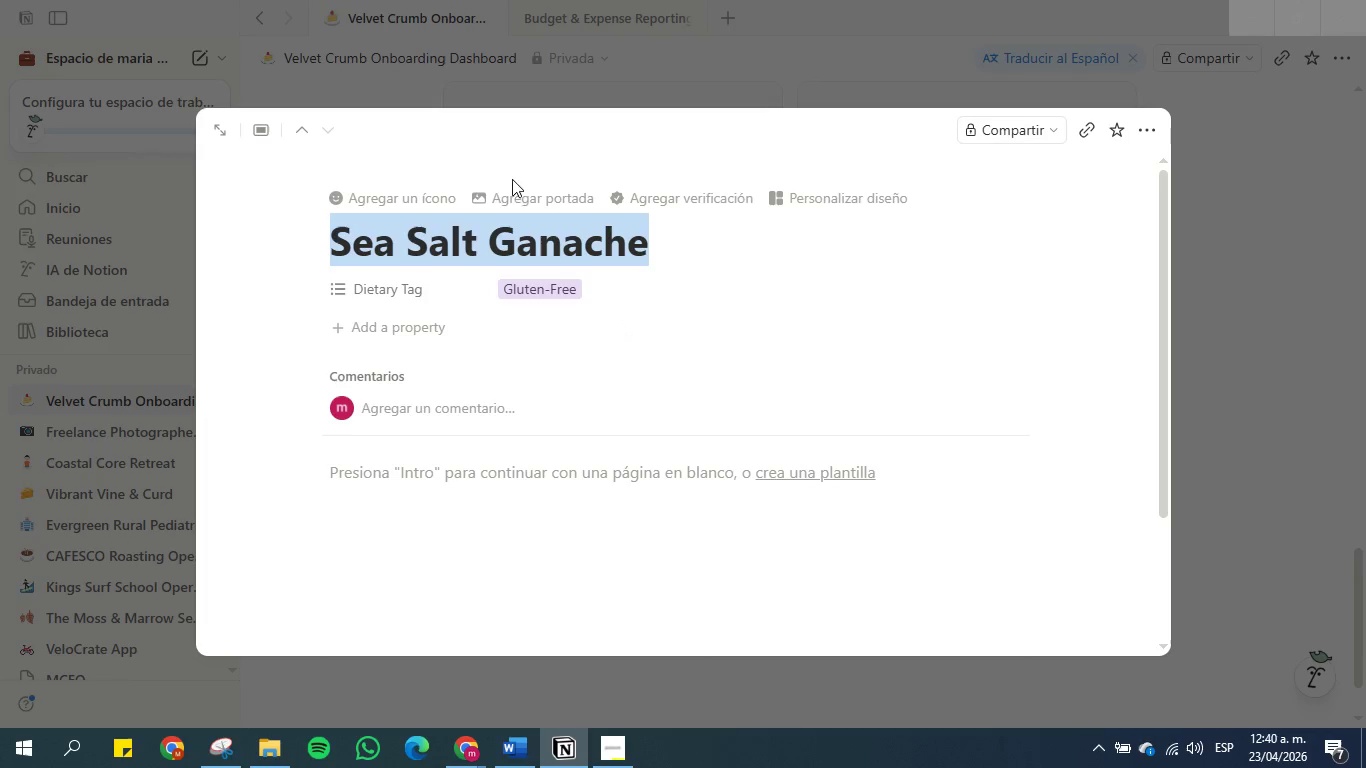 
left_click([512, 190])
 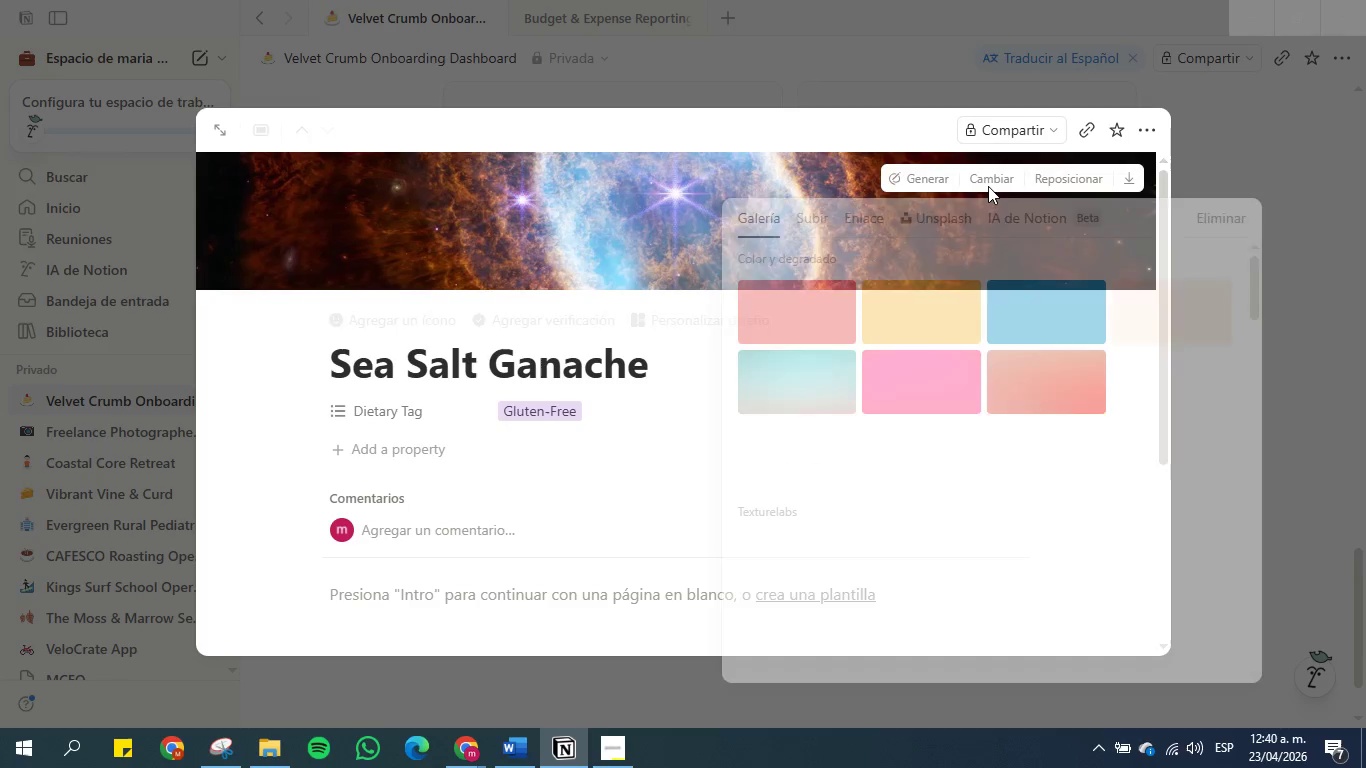 
left_click([934, 215])
 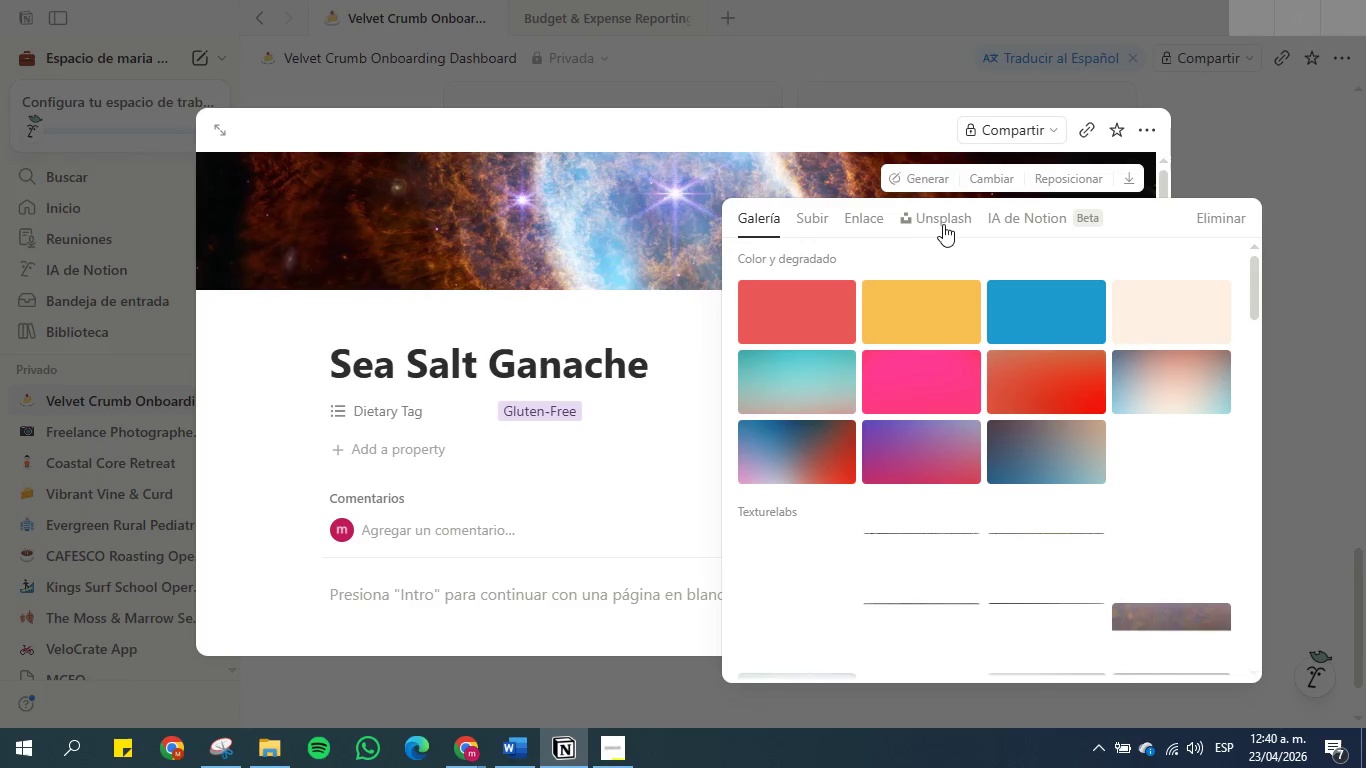 
left_click([944, 218])
 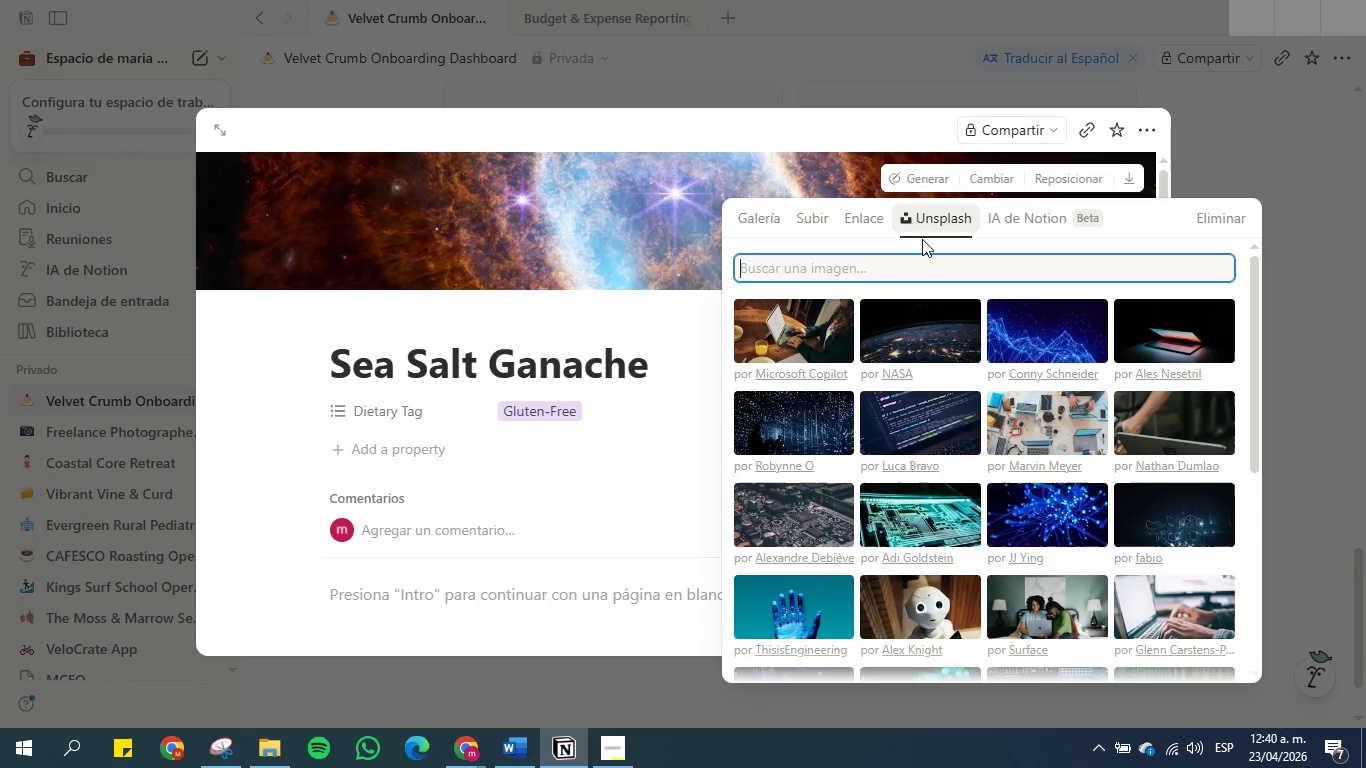 
left_click([914, 259])
 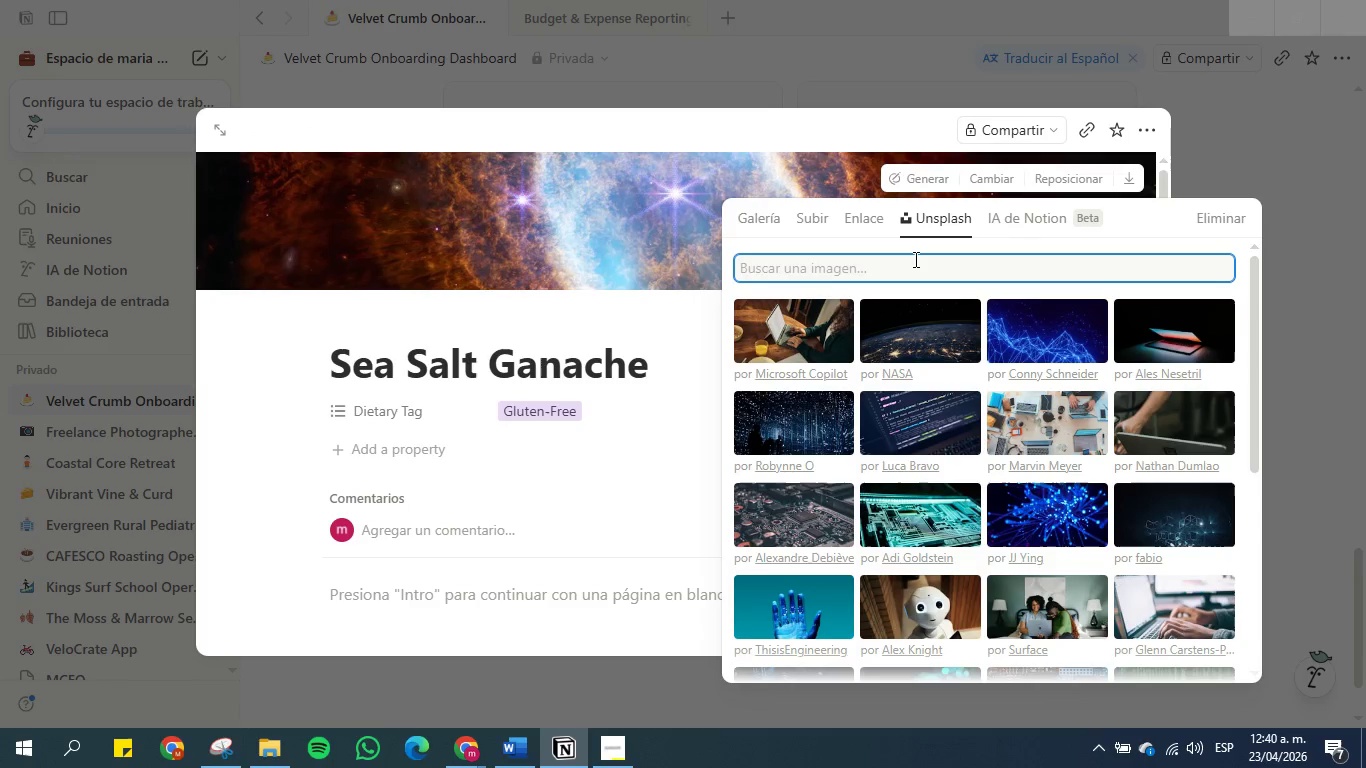 
key(Control+V)
 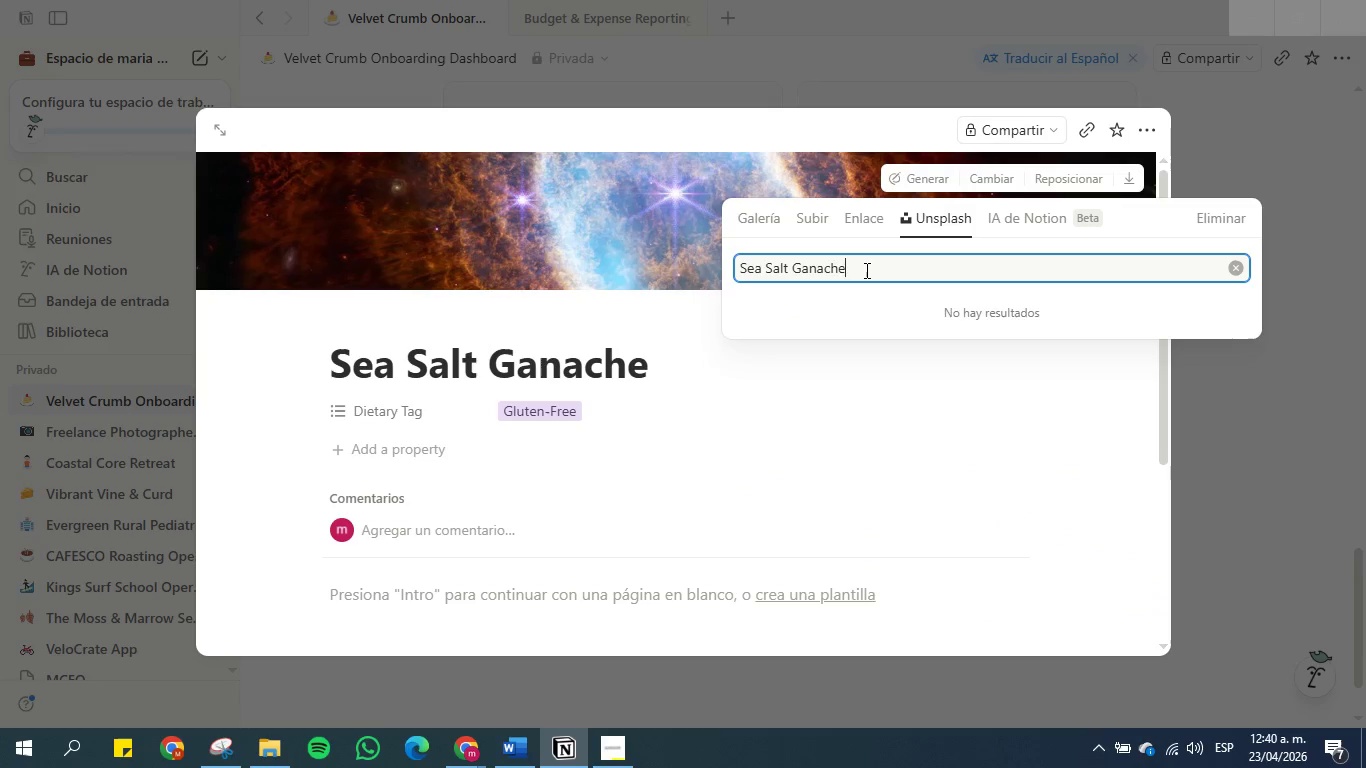 
left_click_drag(start_coordinate=[789, 271], to_coordinate=[736, 271])
 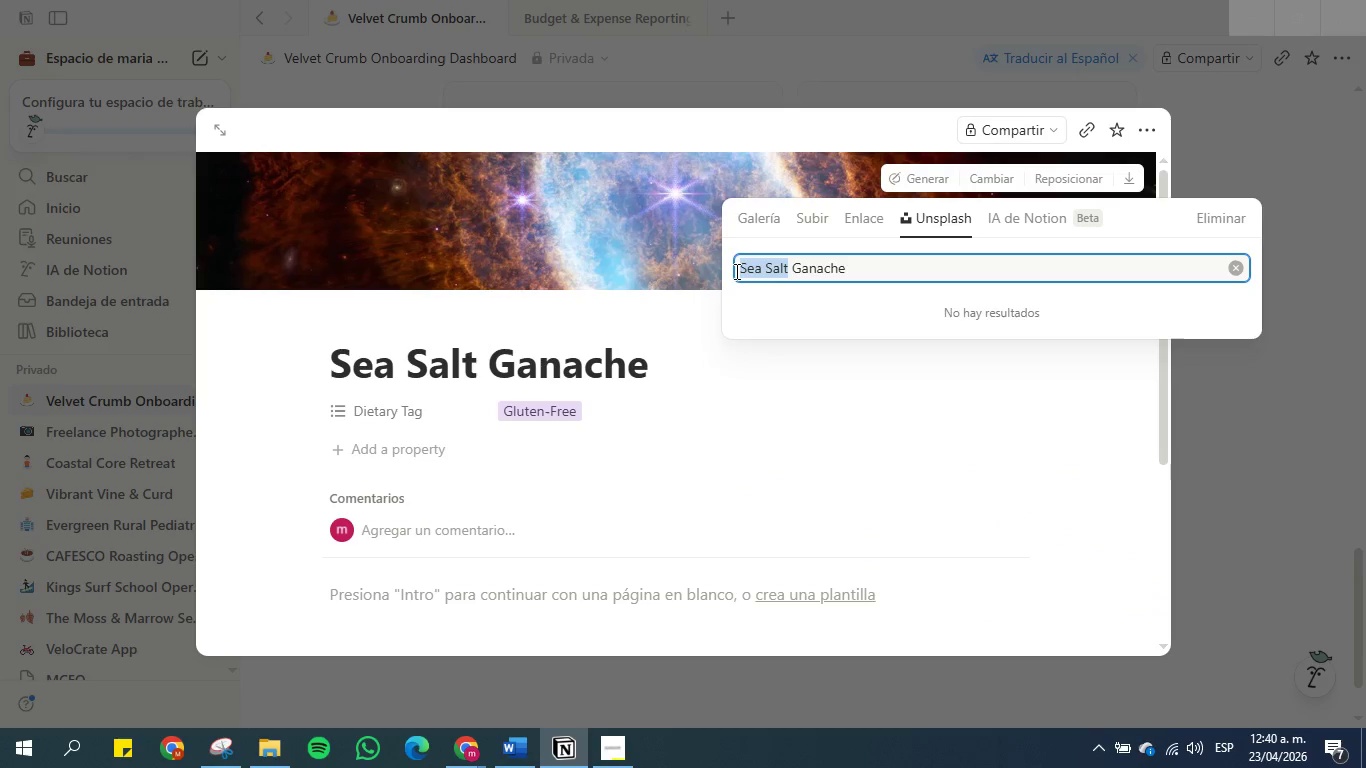 
key(Backspace)
 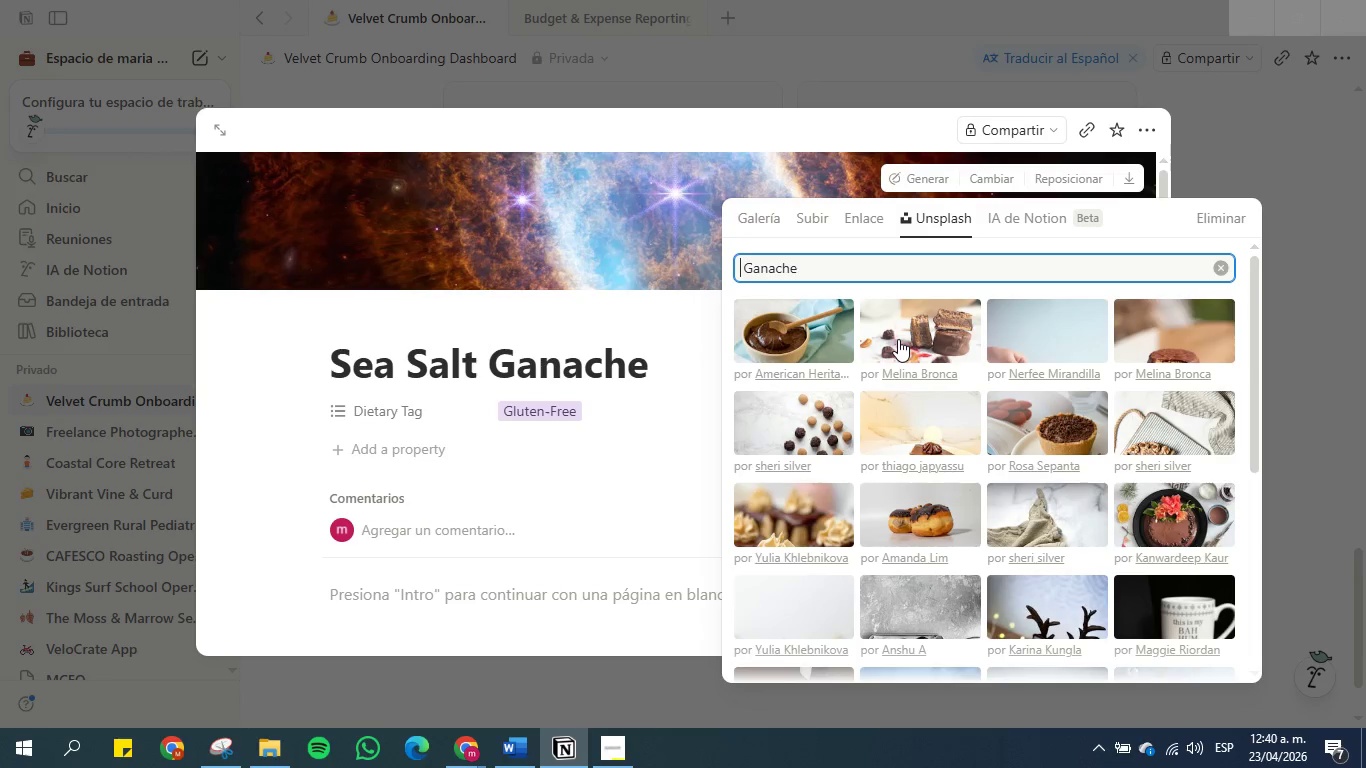 
left_click([898, 339])
 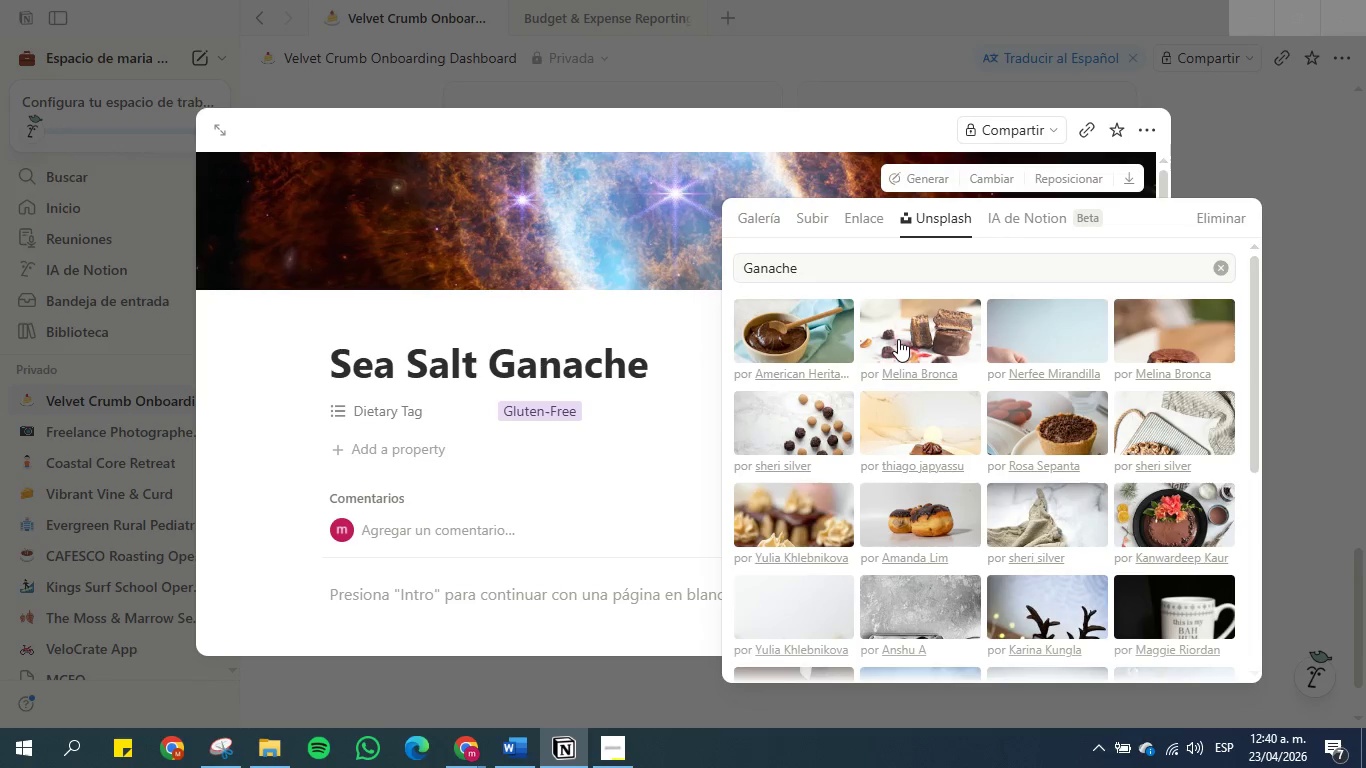 
double_click([898, 339])
 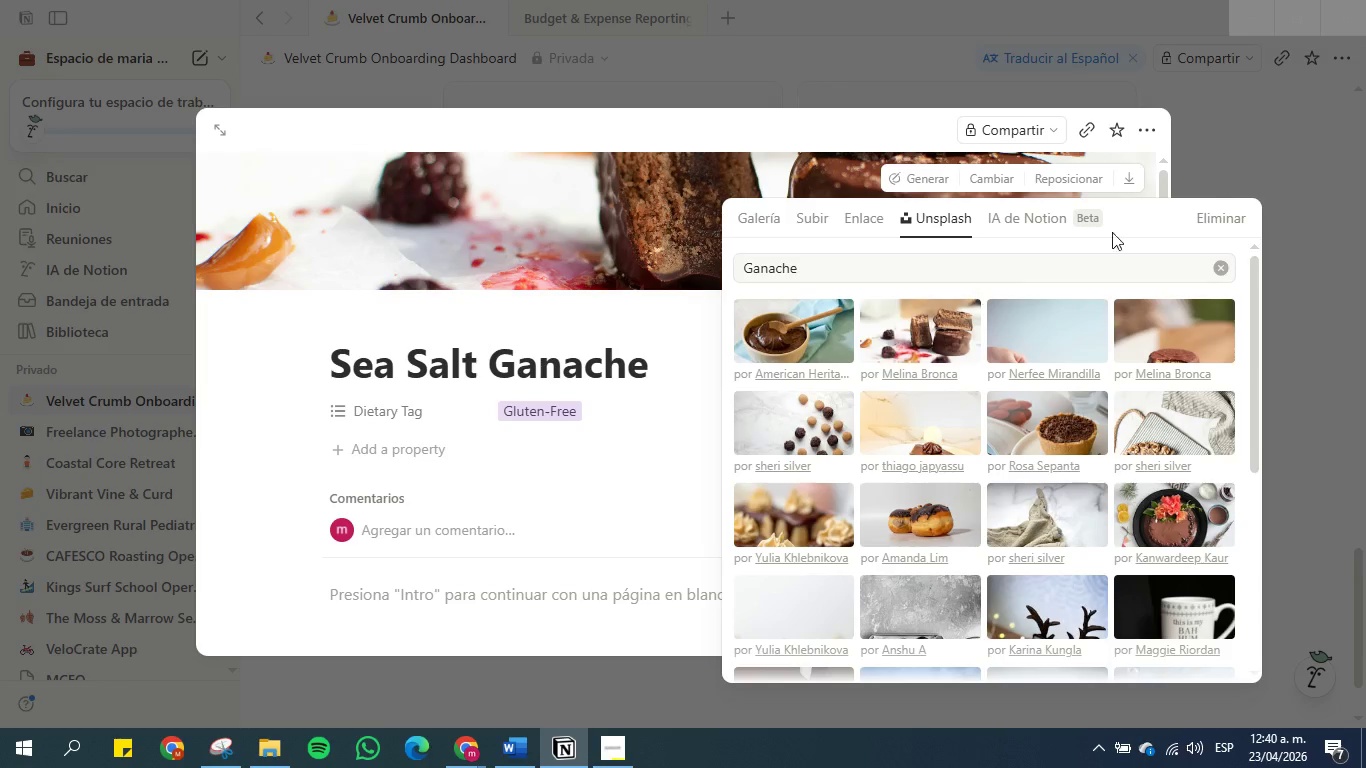 
left_click([1241, 148])
 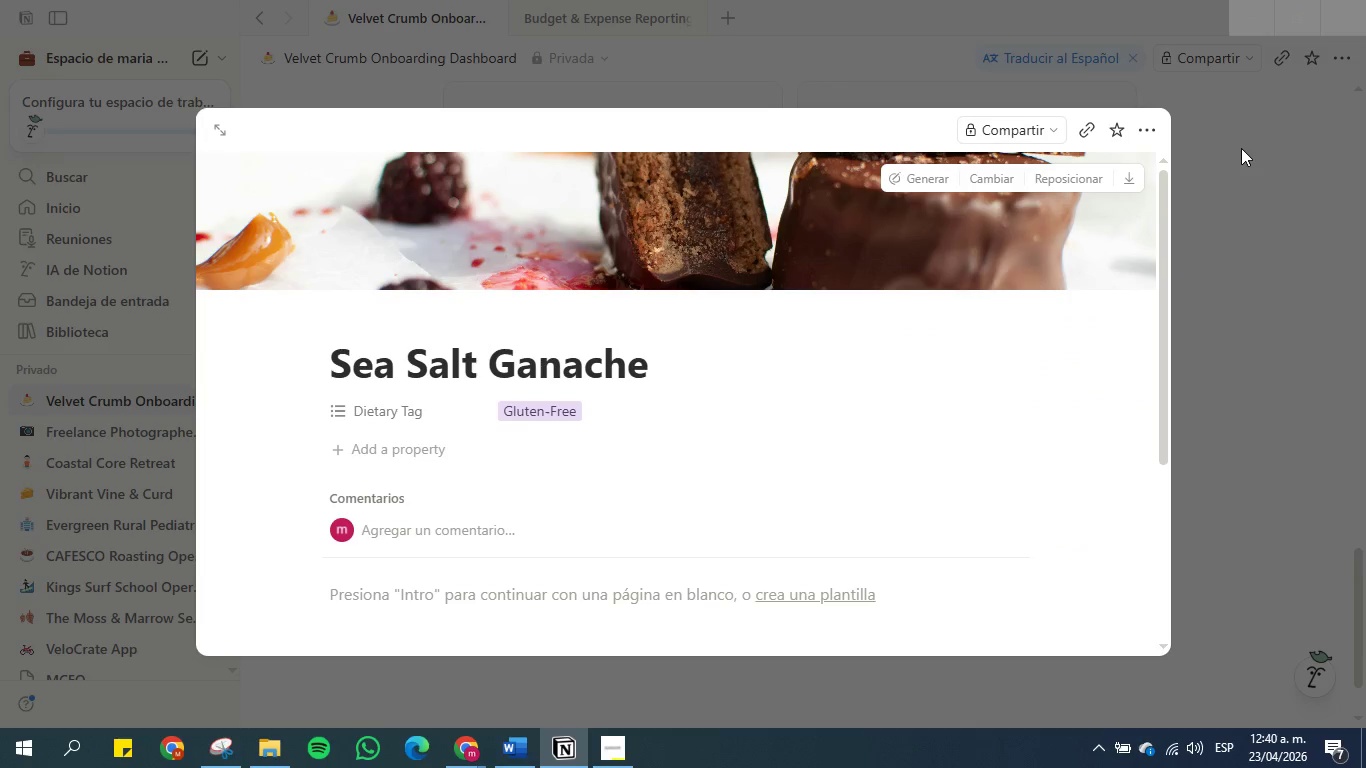 
left_click([1241, 148])
 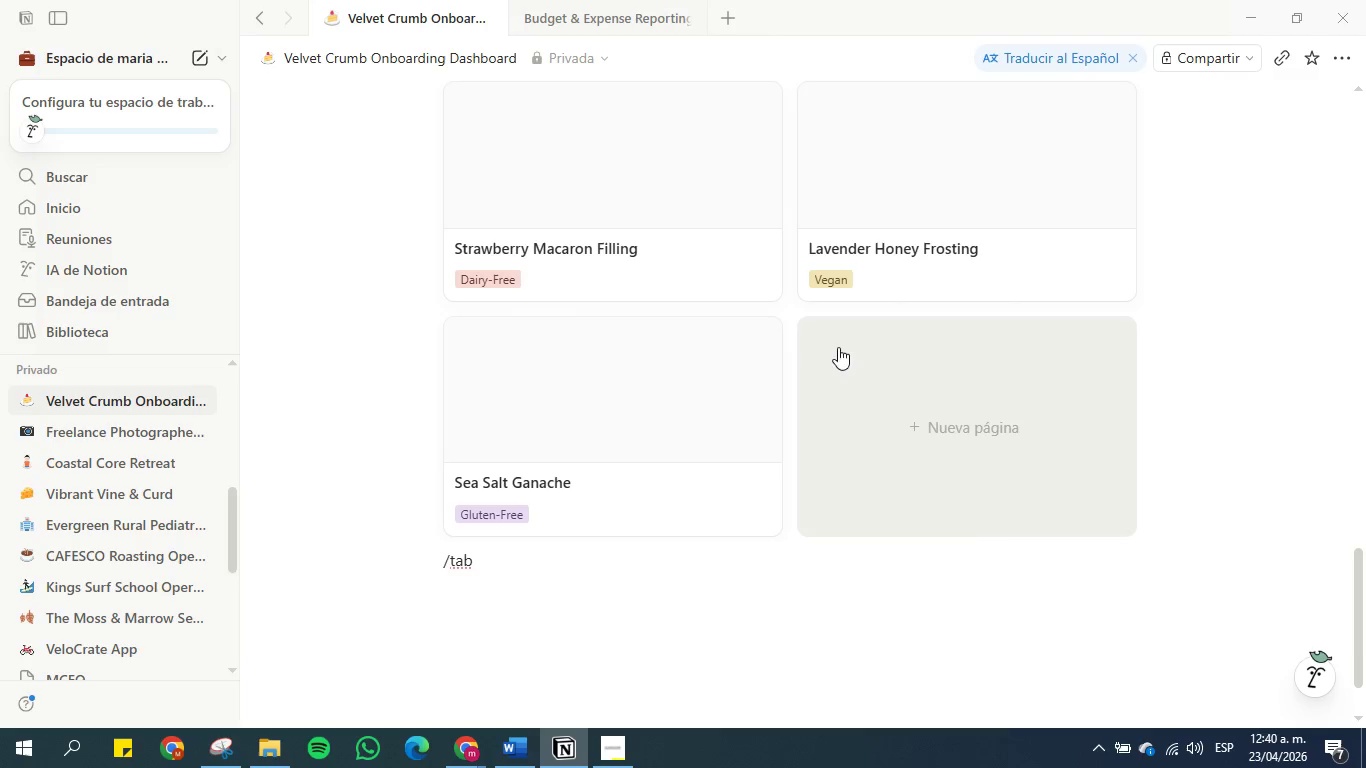 
scroll: coordinate [394, 369], scroll_direction: up, amount: 5.0
 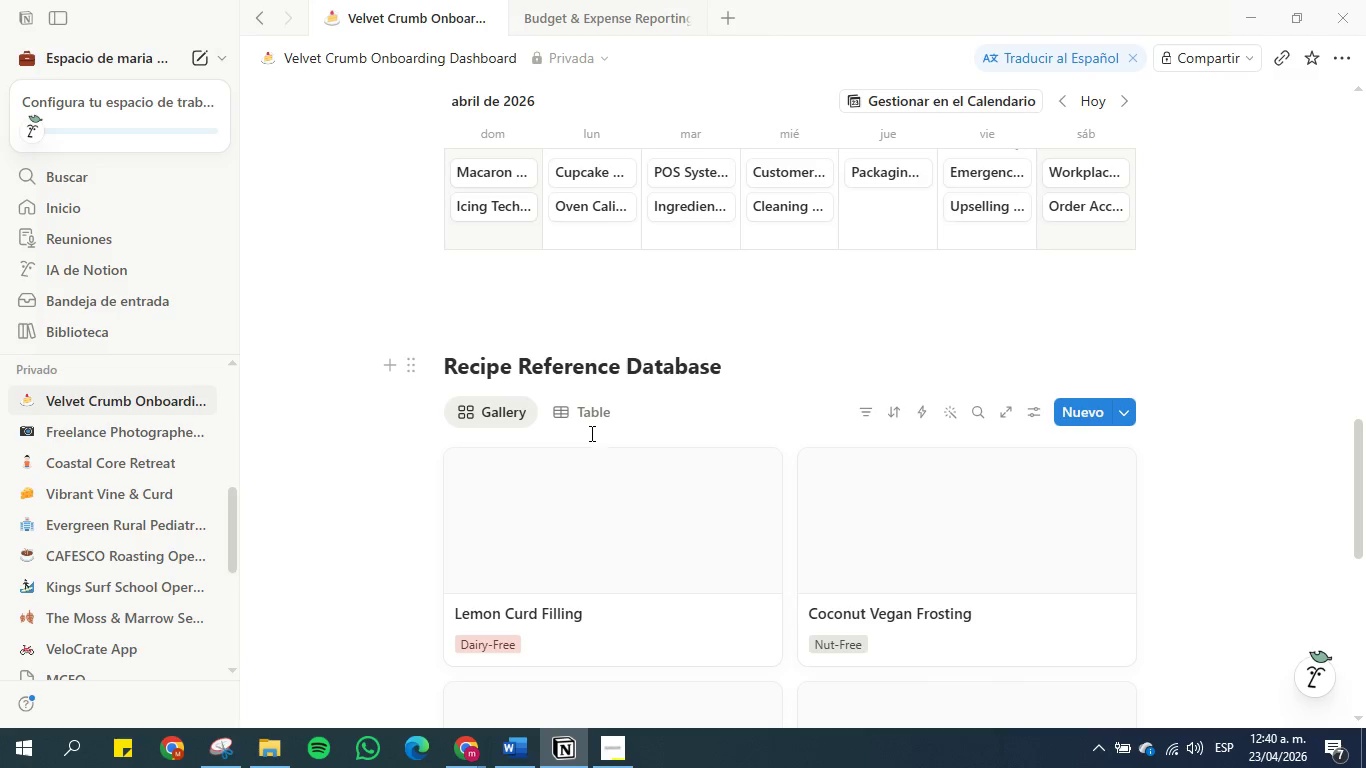 
left_click([599, 419])
 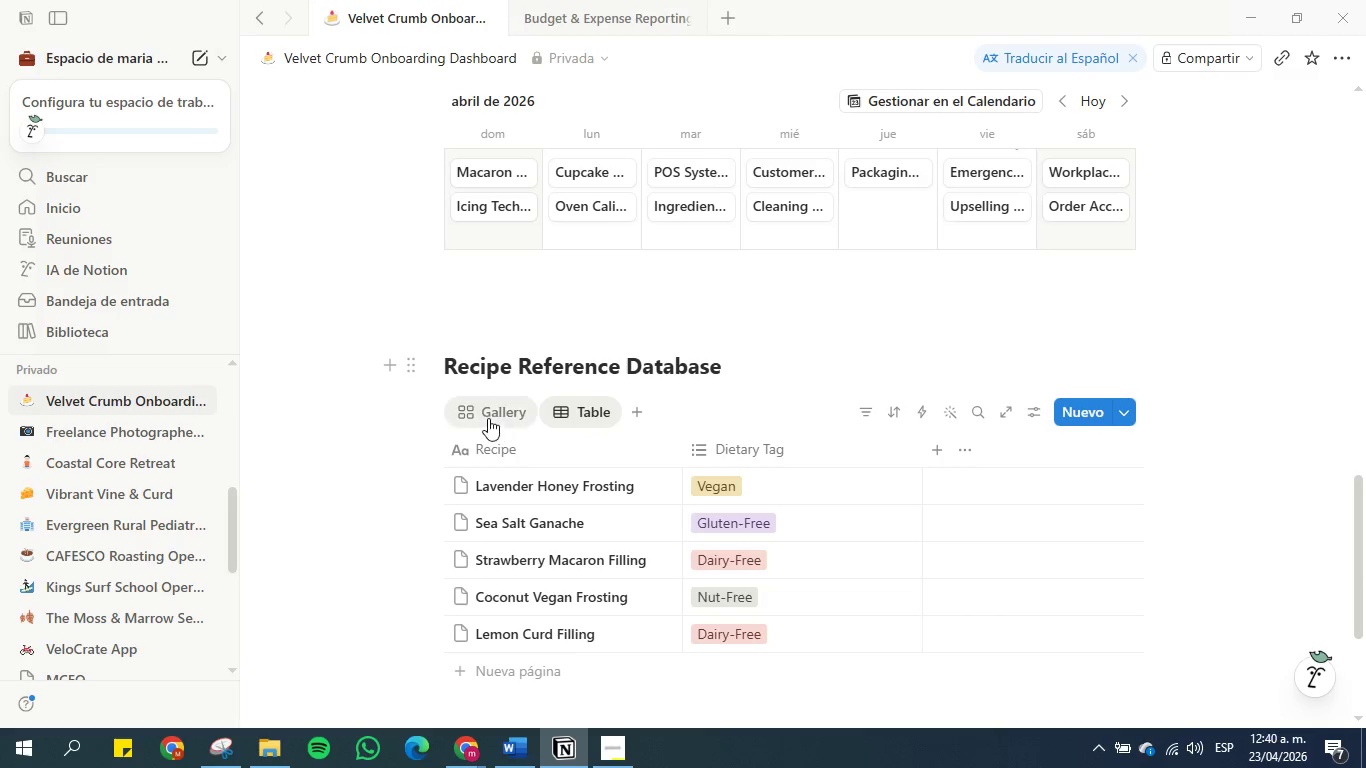 
left_click([486, 416])
 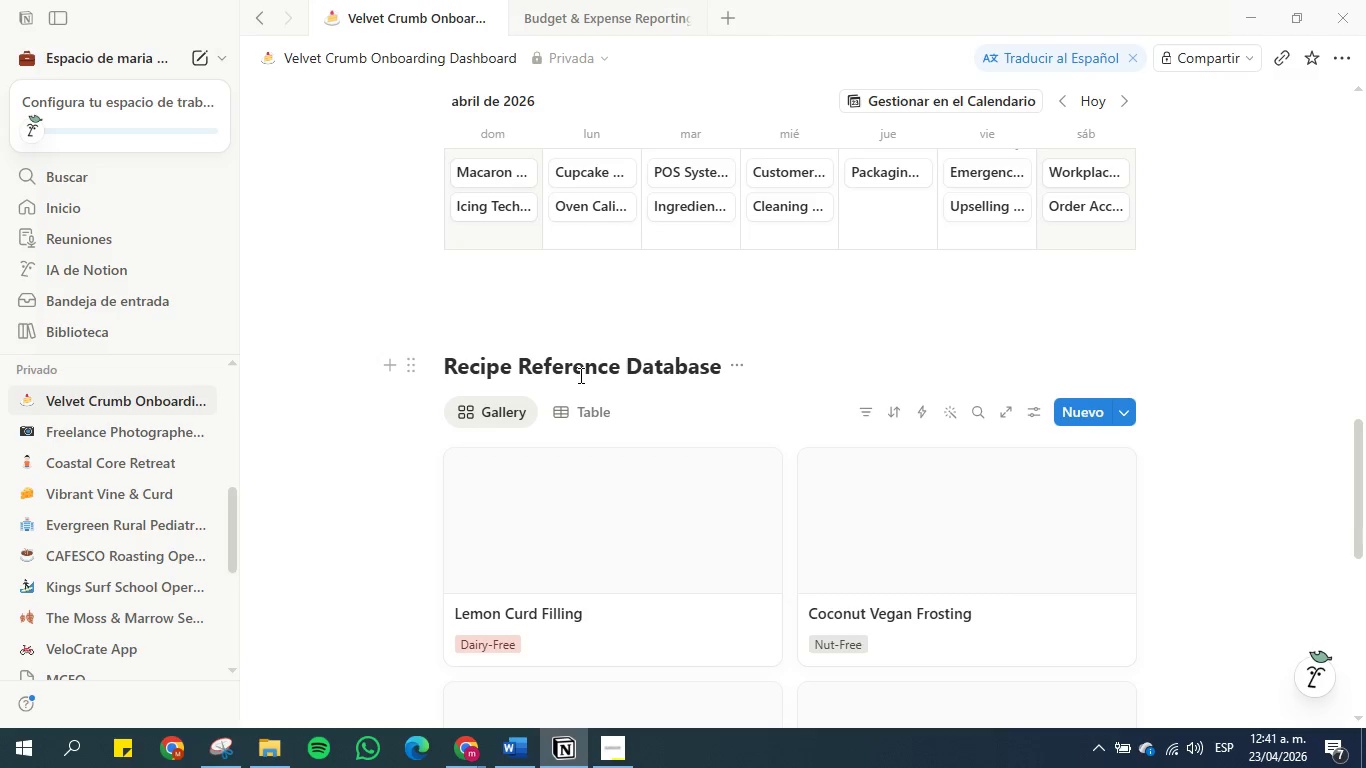 
wait(24.14)
 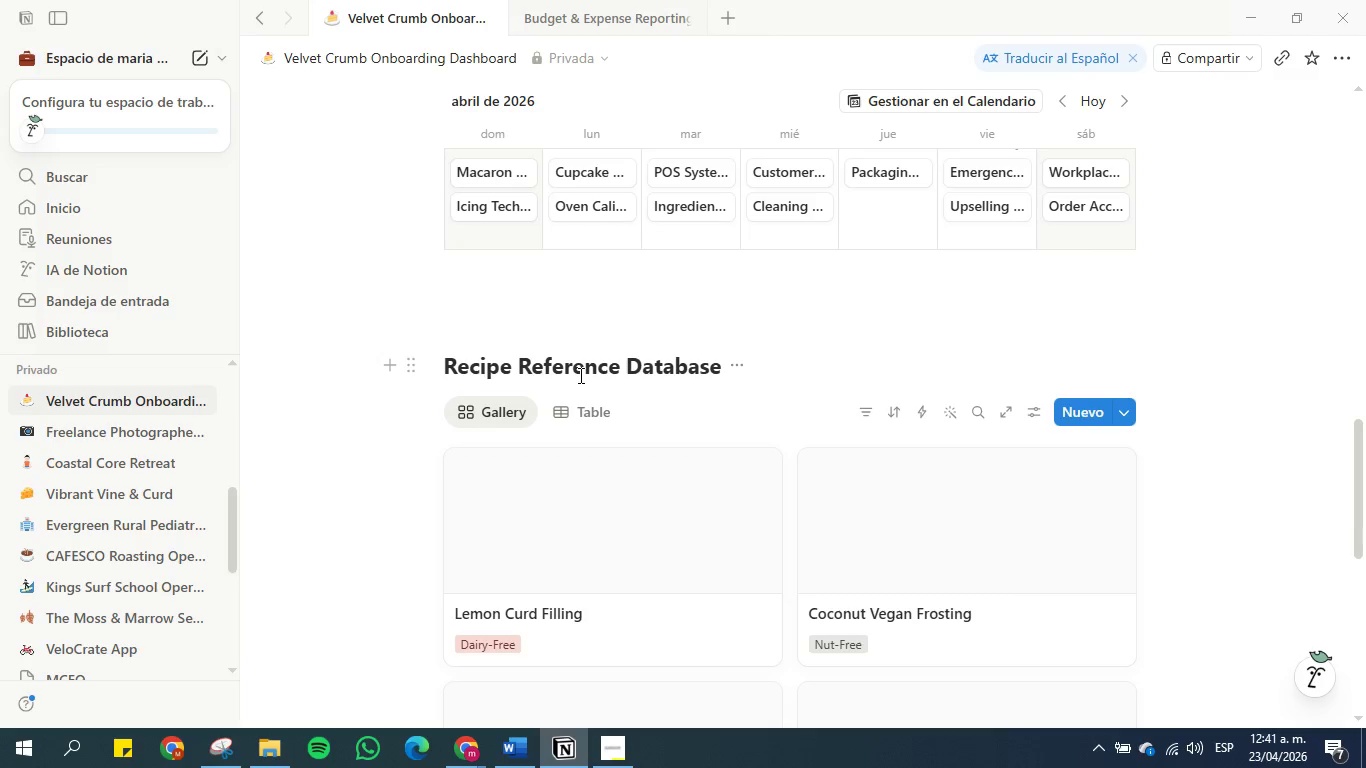 
scroll: coordinate [589, 377], scroll_direction: down, amount: 8.0
 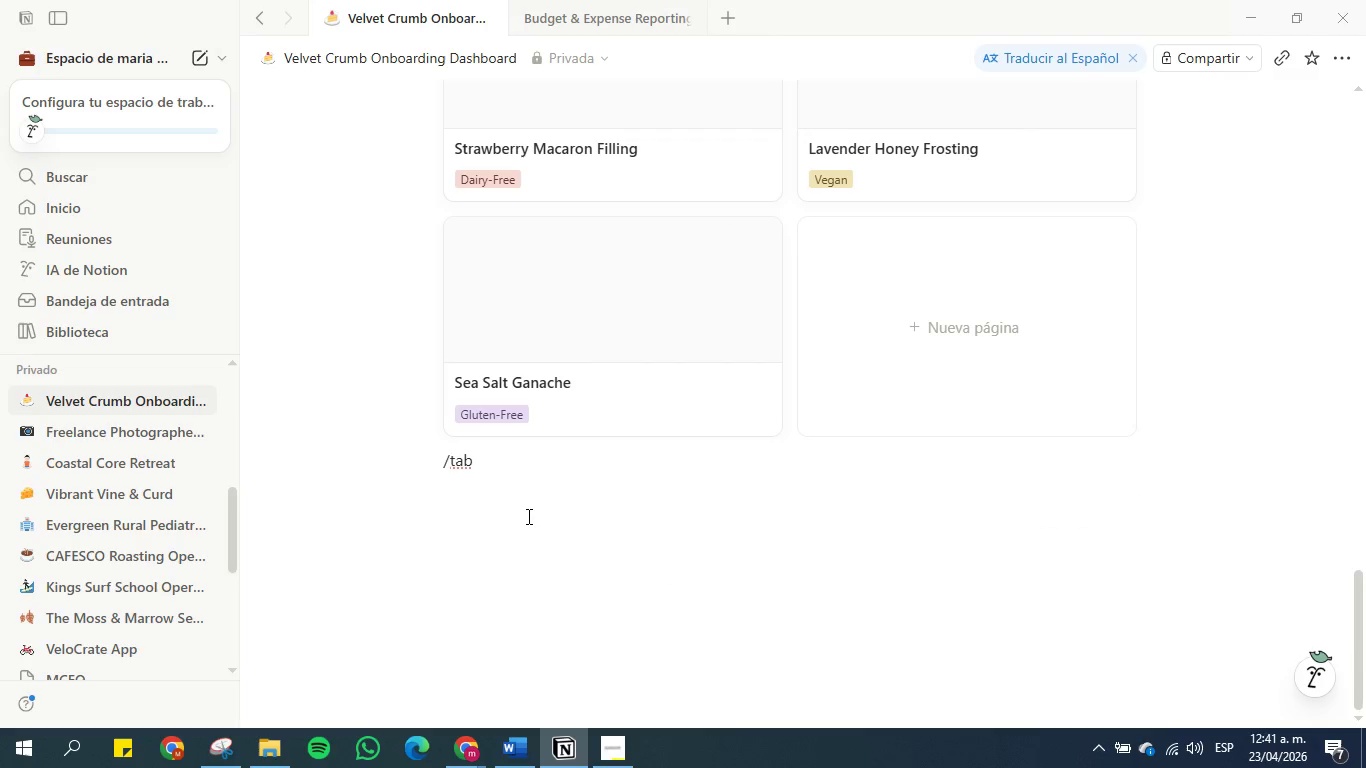 
scroll: coordinate [527, 503], scroll_direction: up, amount: 8.0
 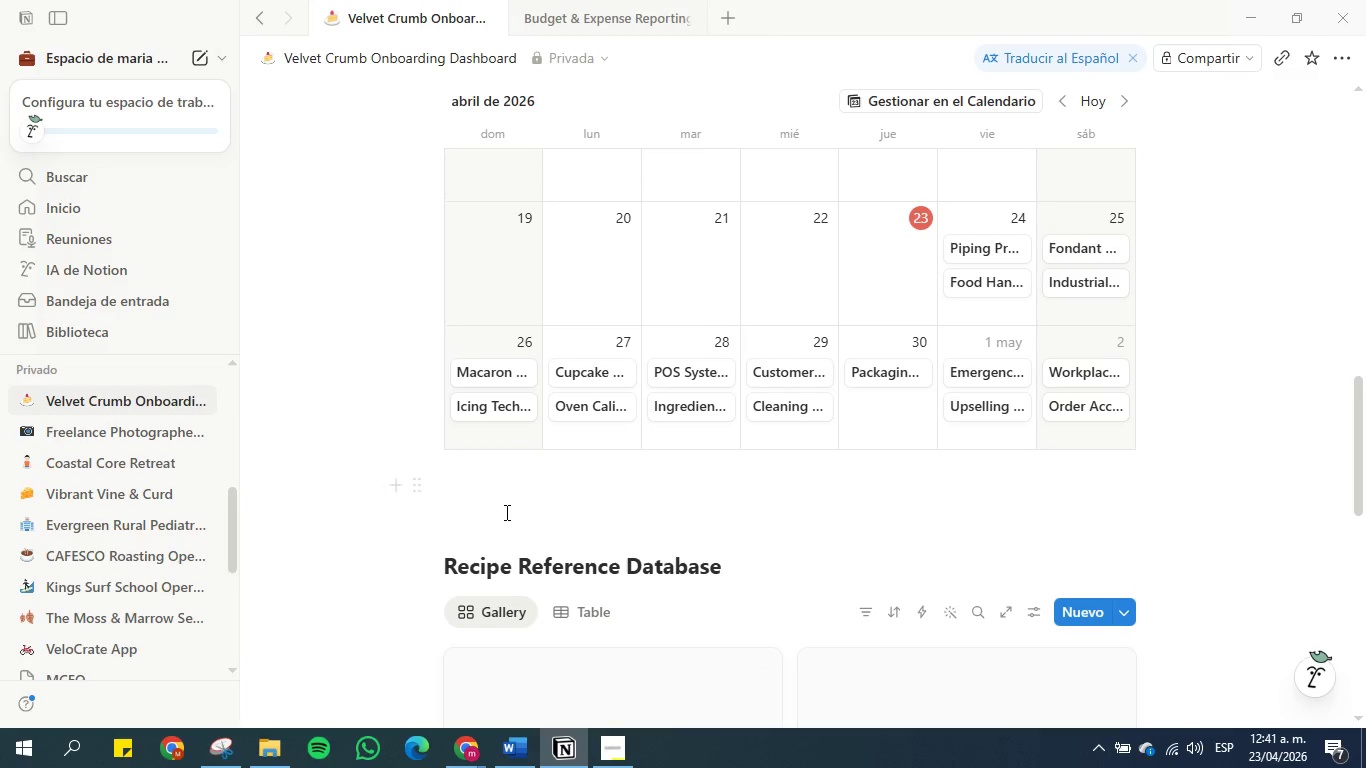 
left_click([505, 512])
 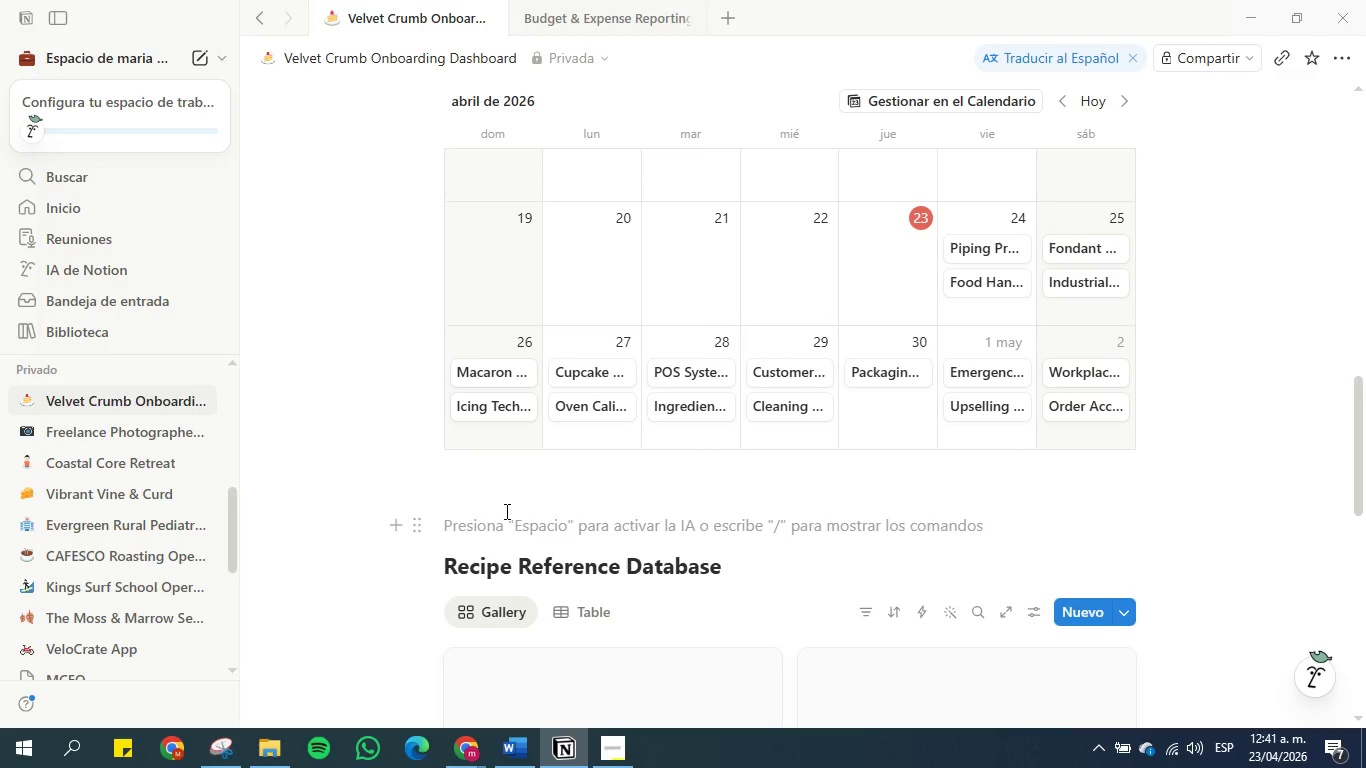 
type(&divi)
 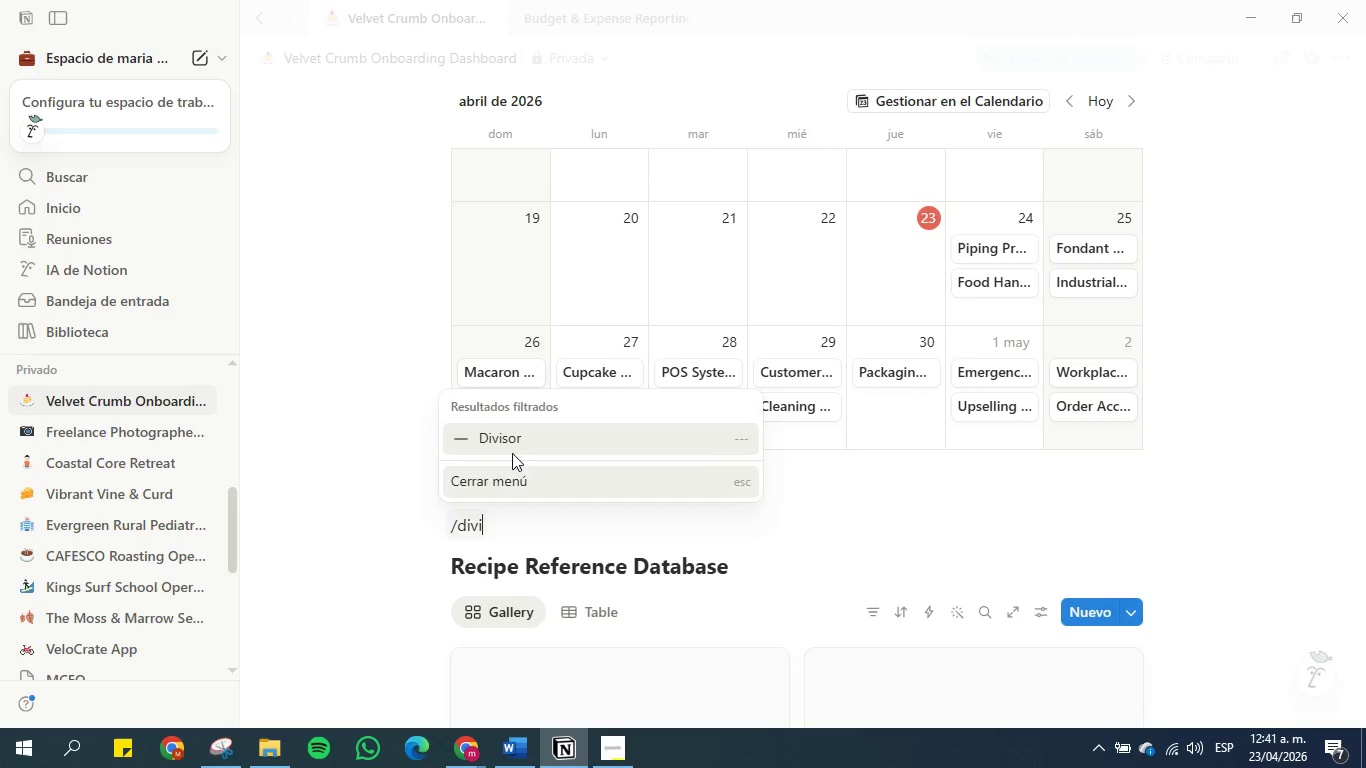 
left_click([512, 443])
 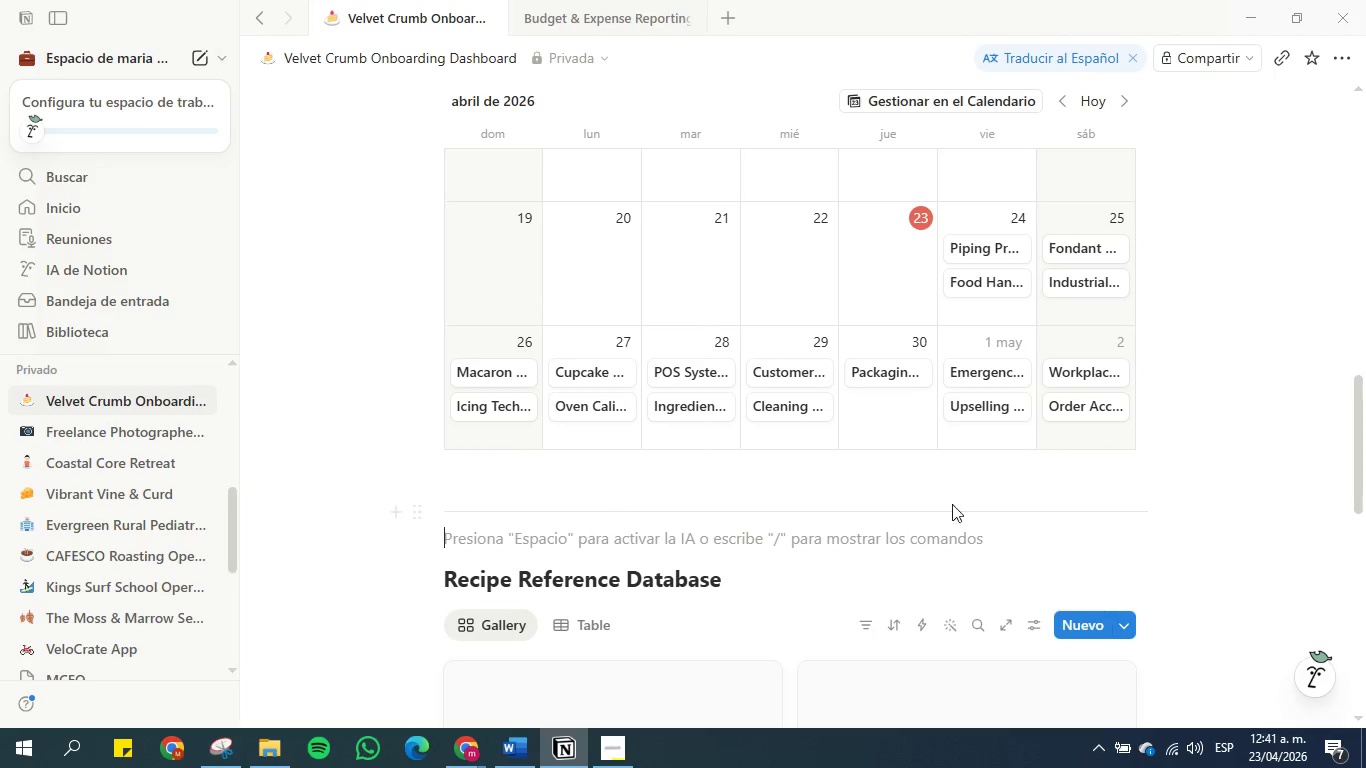 
left_click([1290, 498])
 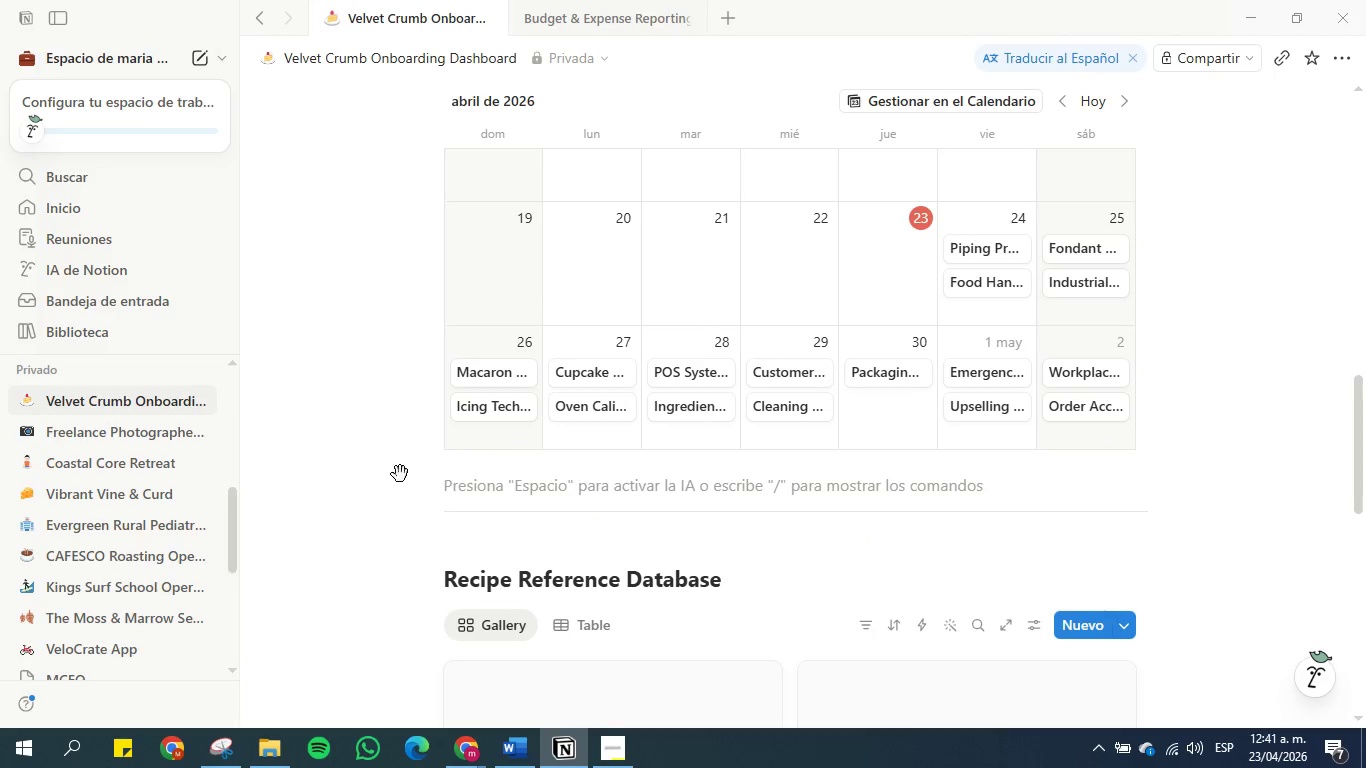 
left_click([348, 475])
 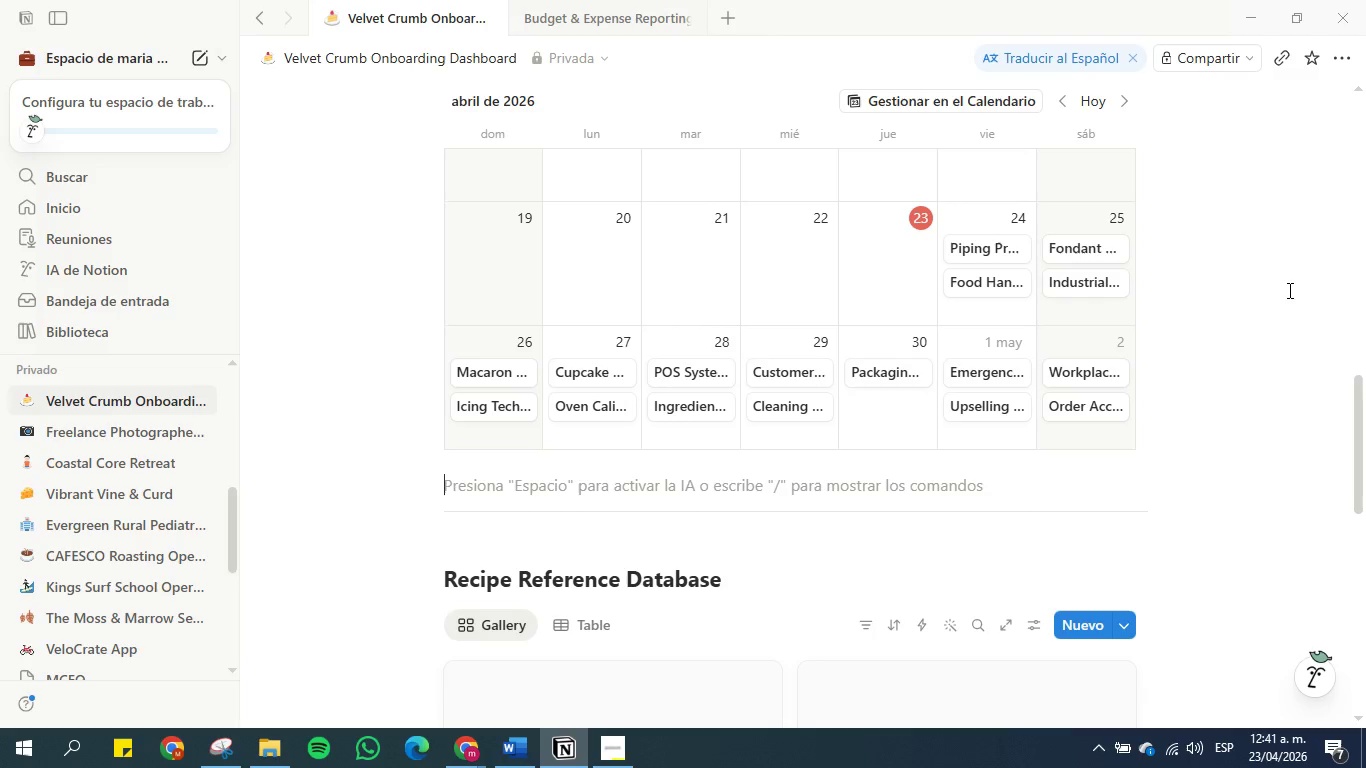 
left_click([1292, 289])
 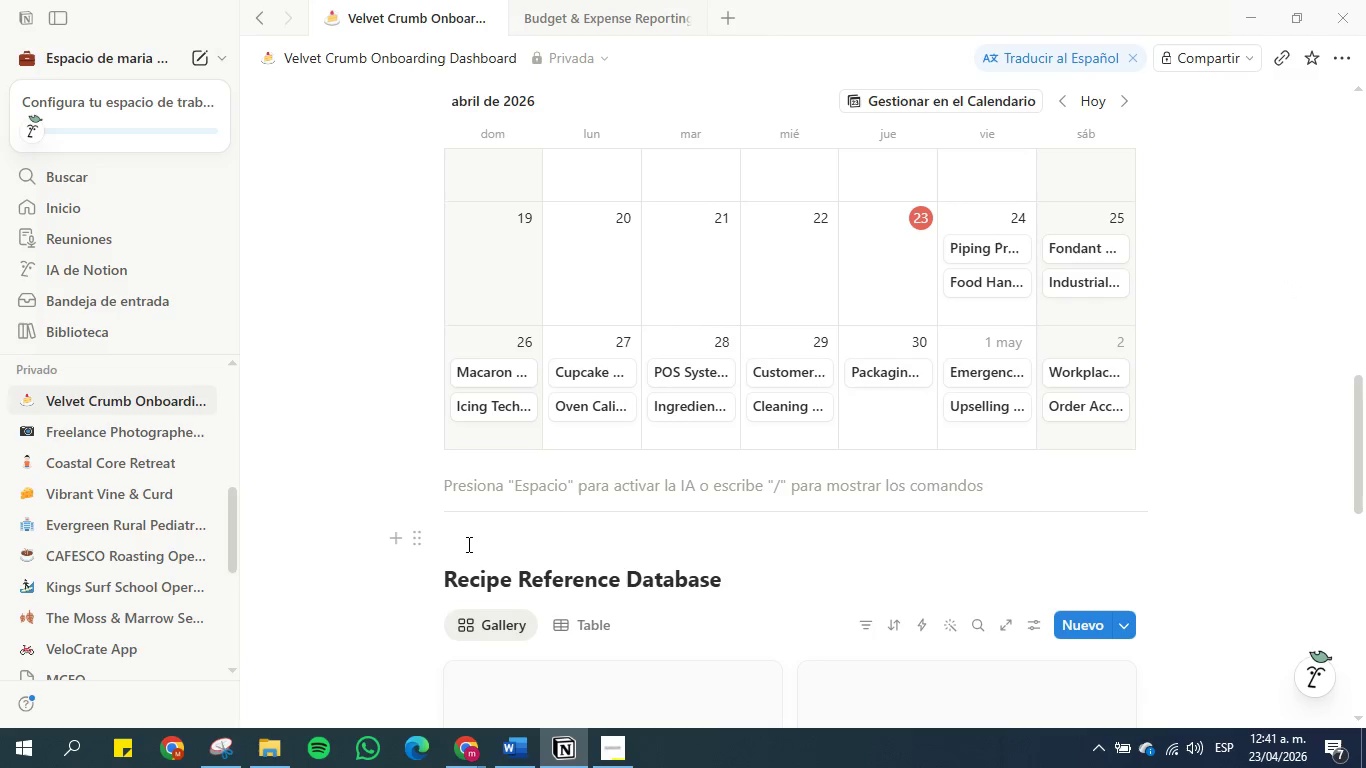 
scroll: coordinate [486, 542], scroll_direction: none, amount: 0.0
 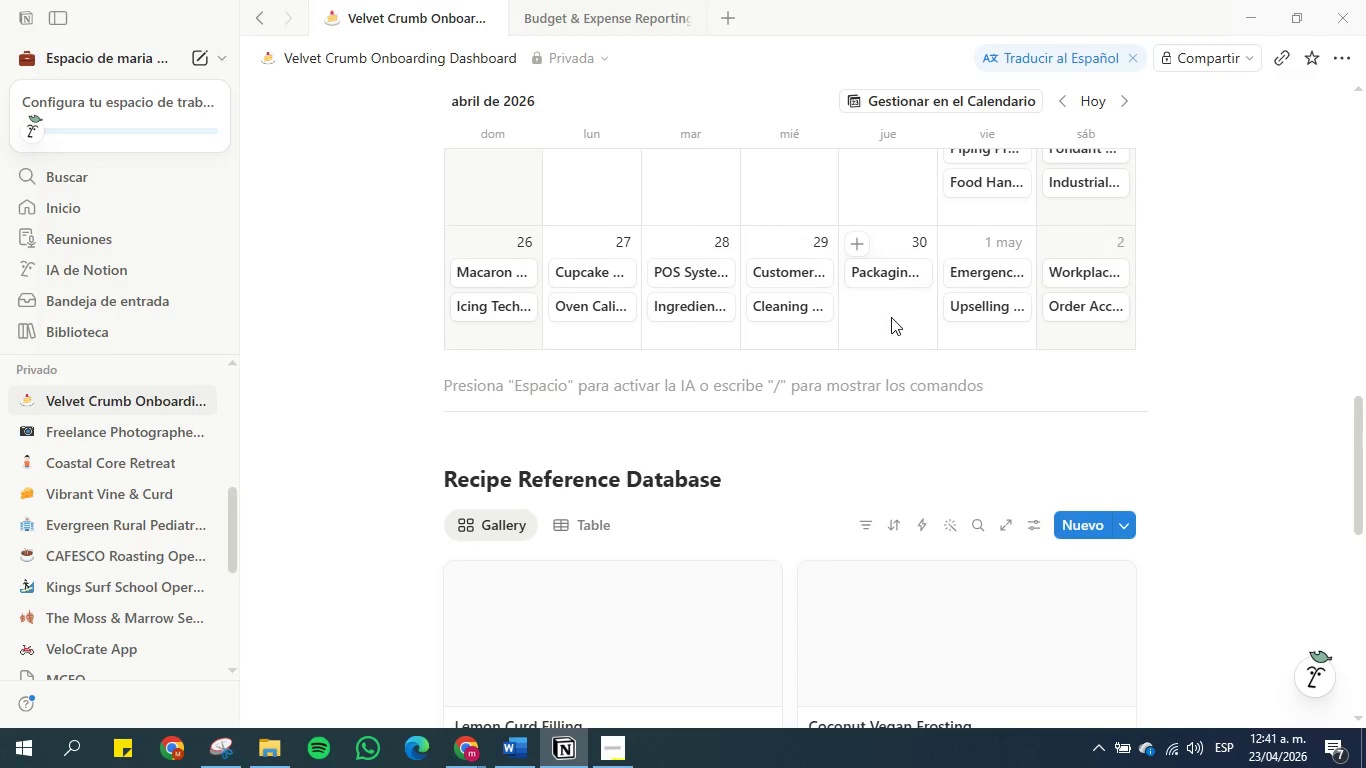 
wait(34.84)
 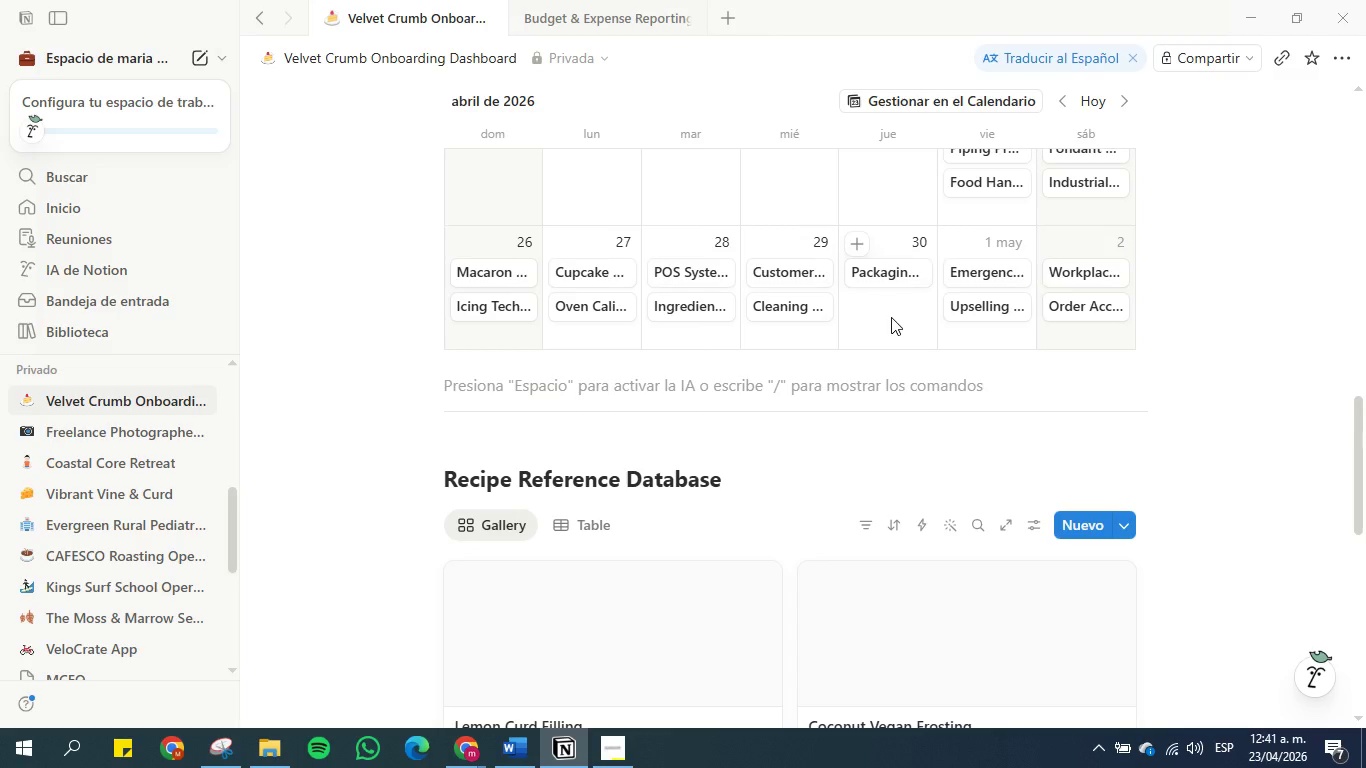 
scroll: coordinate [454, 311], scroll_direction: none, amount: 0.0
 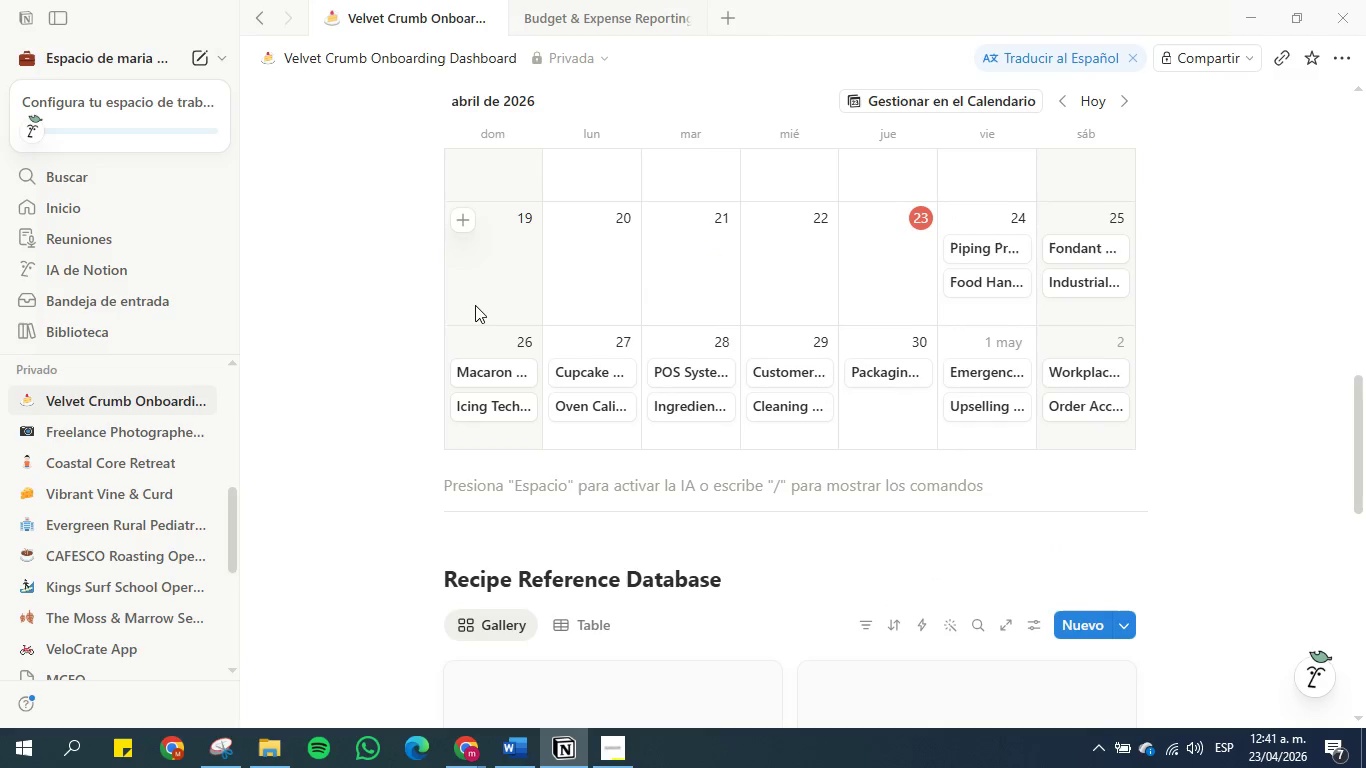 
scroll: coordinate [474, 267], scroll_direction: up, amount: 6.0
 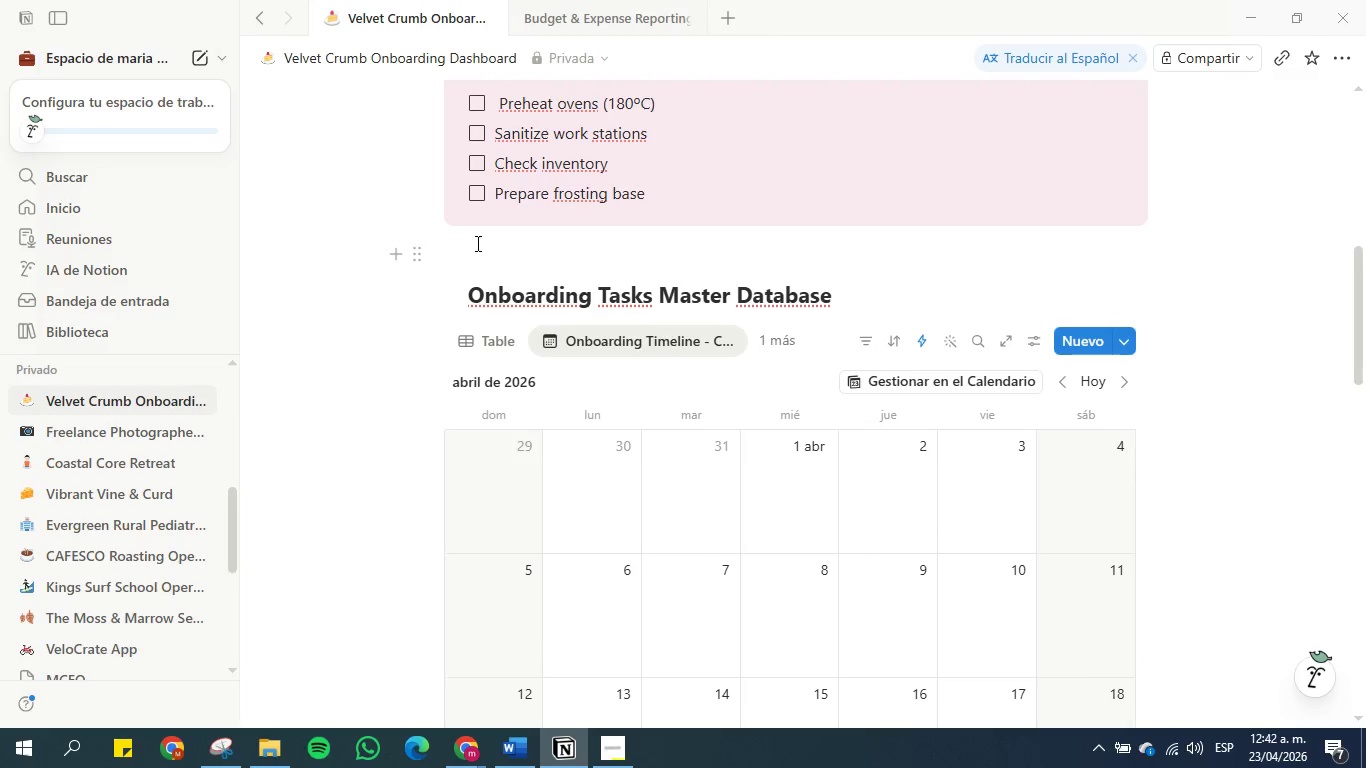 
left_click([473, 249])
 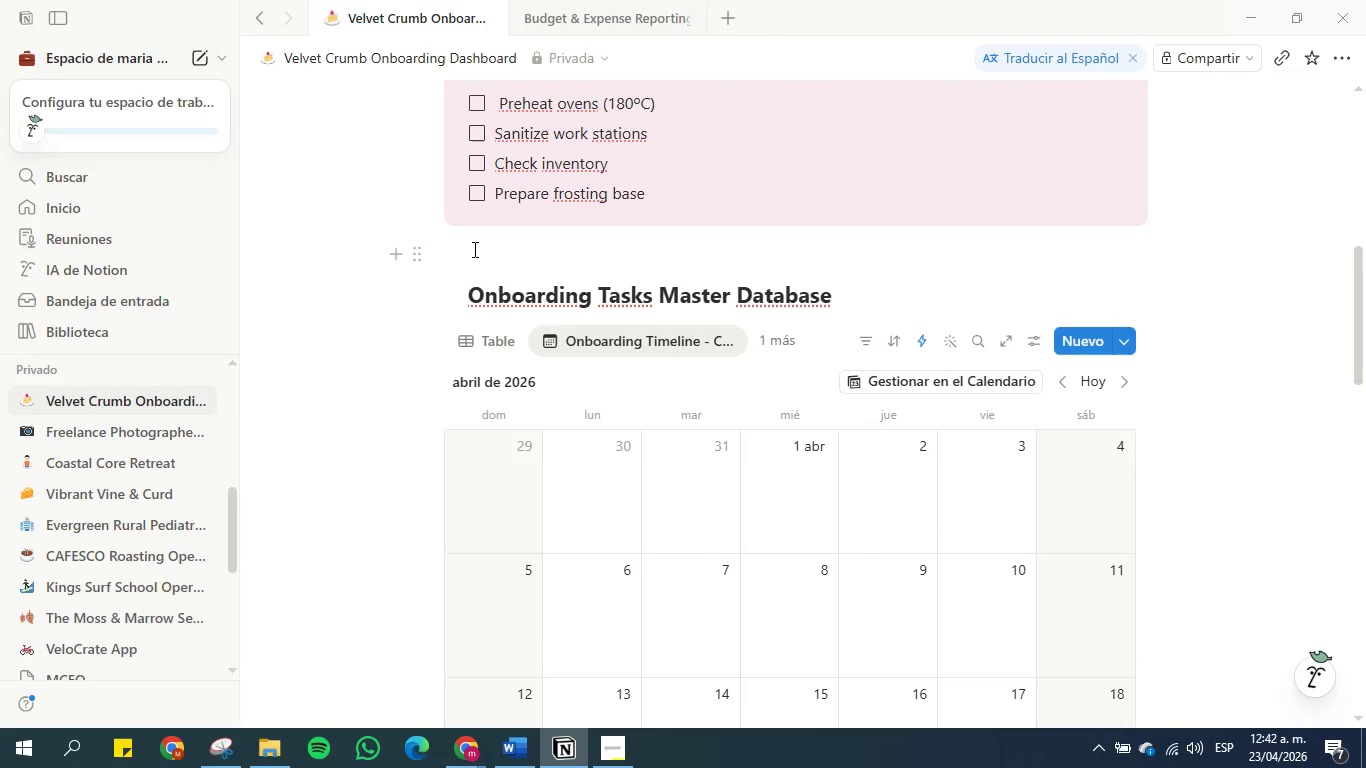 
key(Enter)
 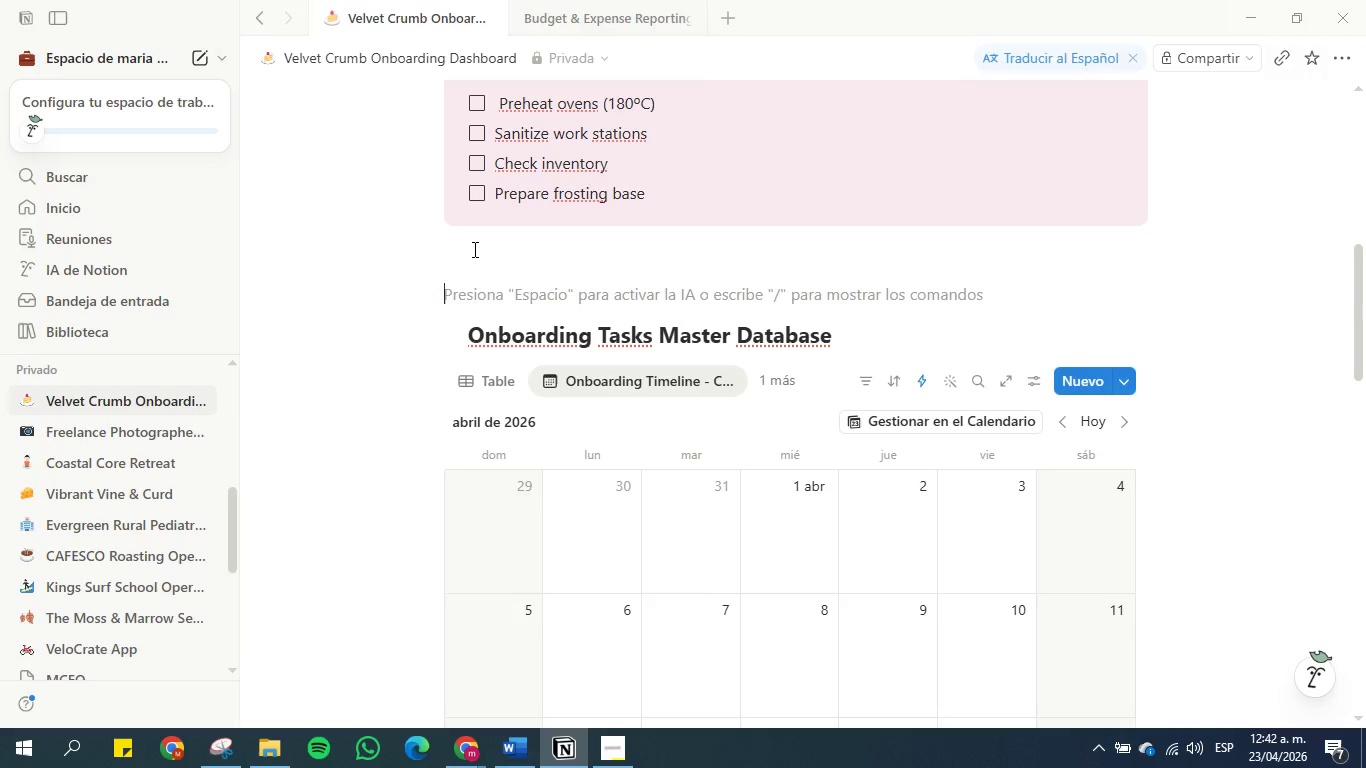 
key(Enter)
 